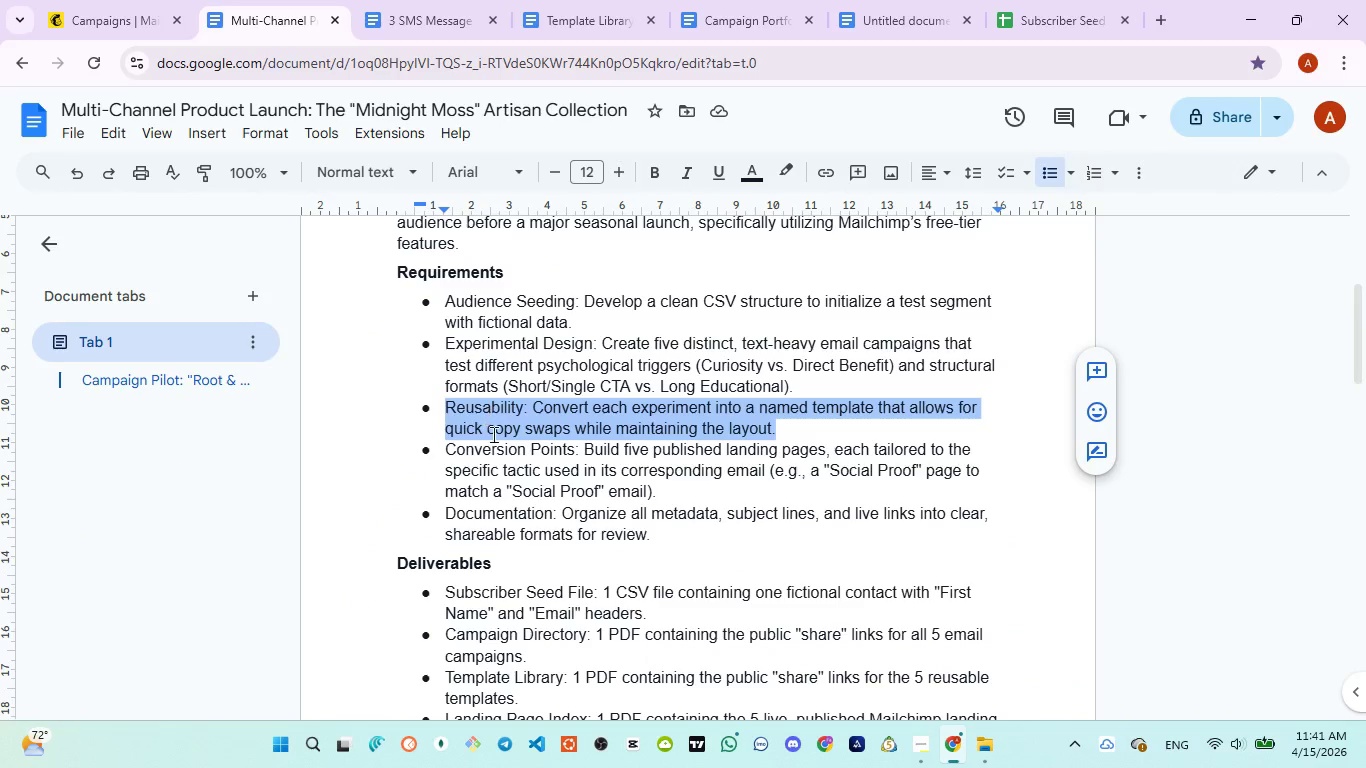 
left_click([454, 429])
 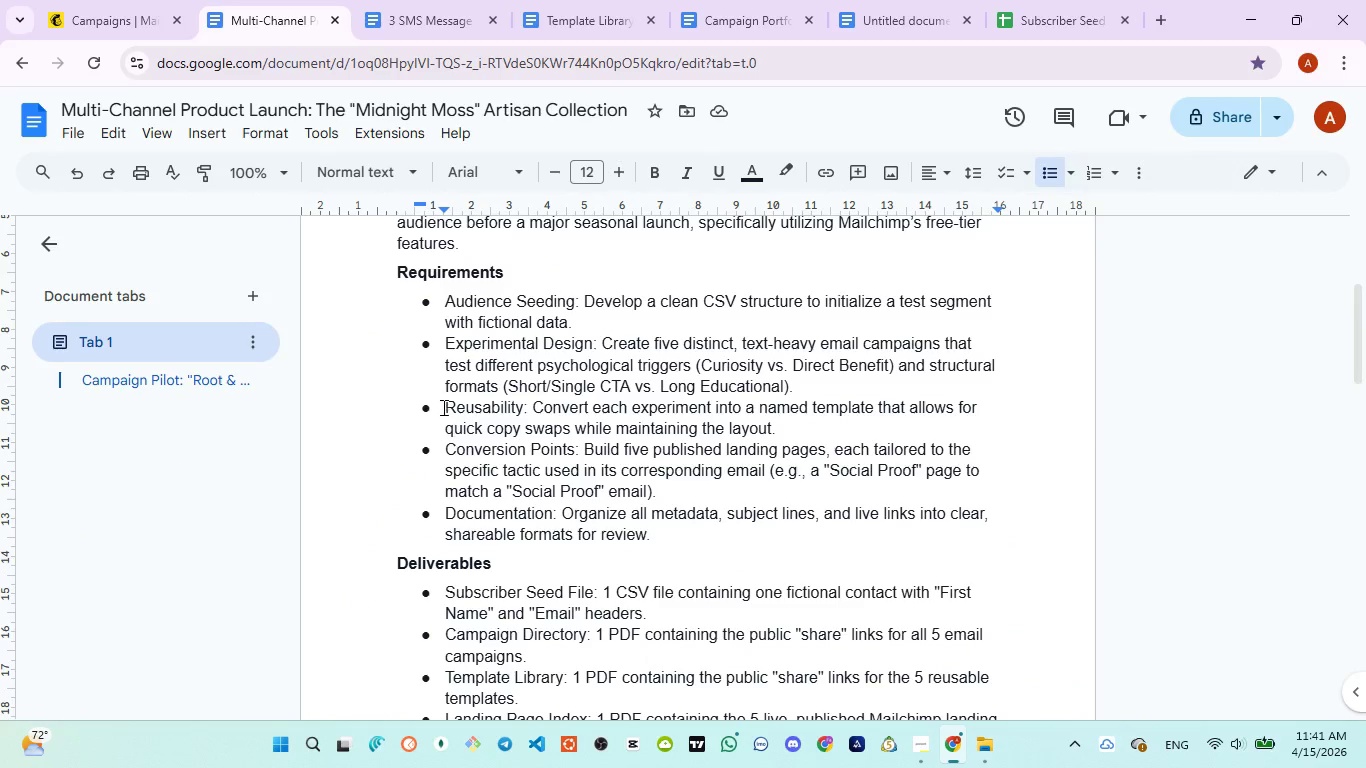 
left_click_drag(start_coordinate=[442, 425], to_coordinate=[580, 438])
 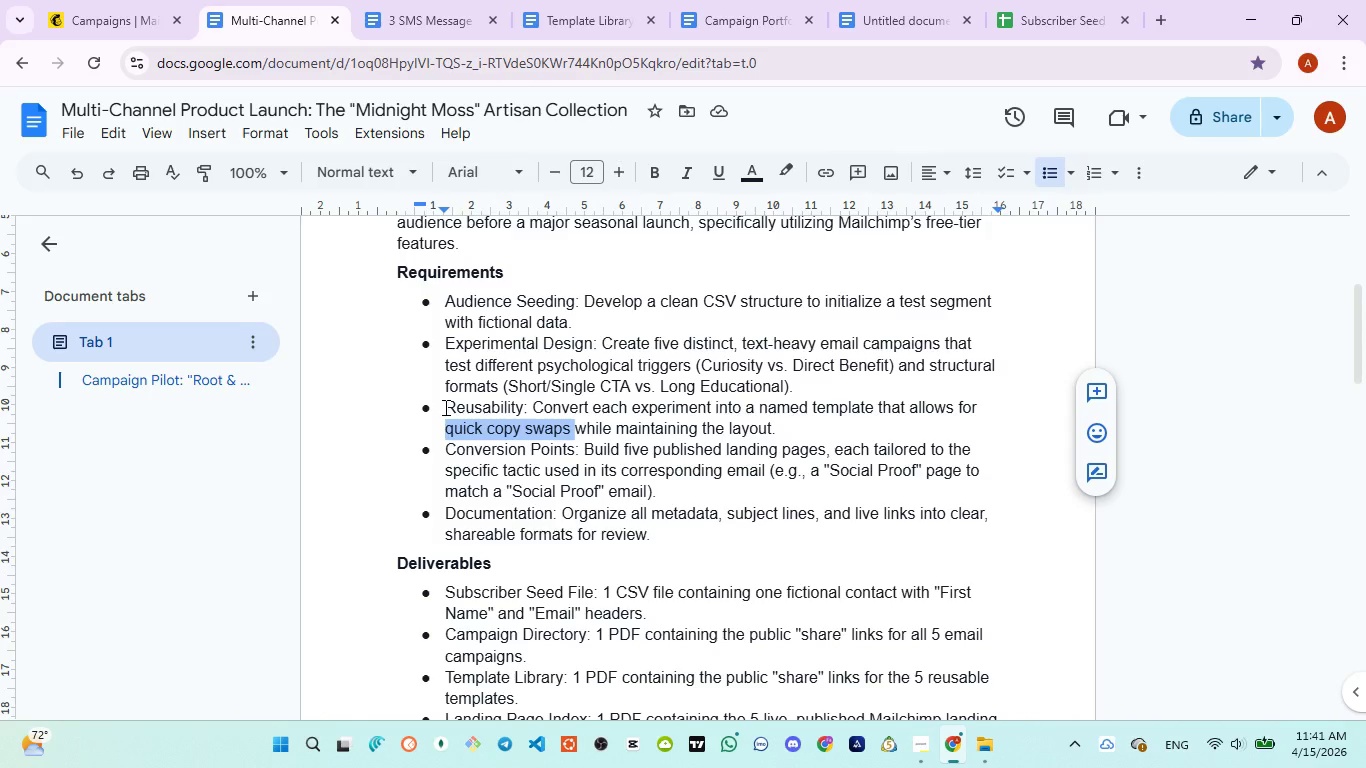 
left_click([444, 407])
 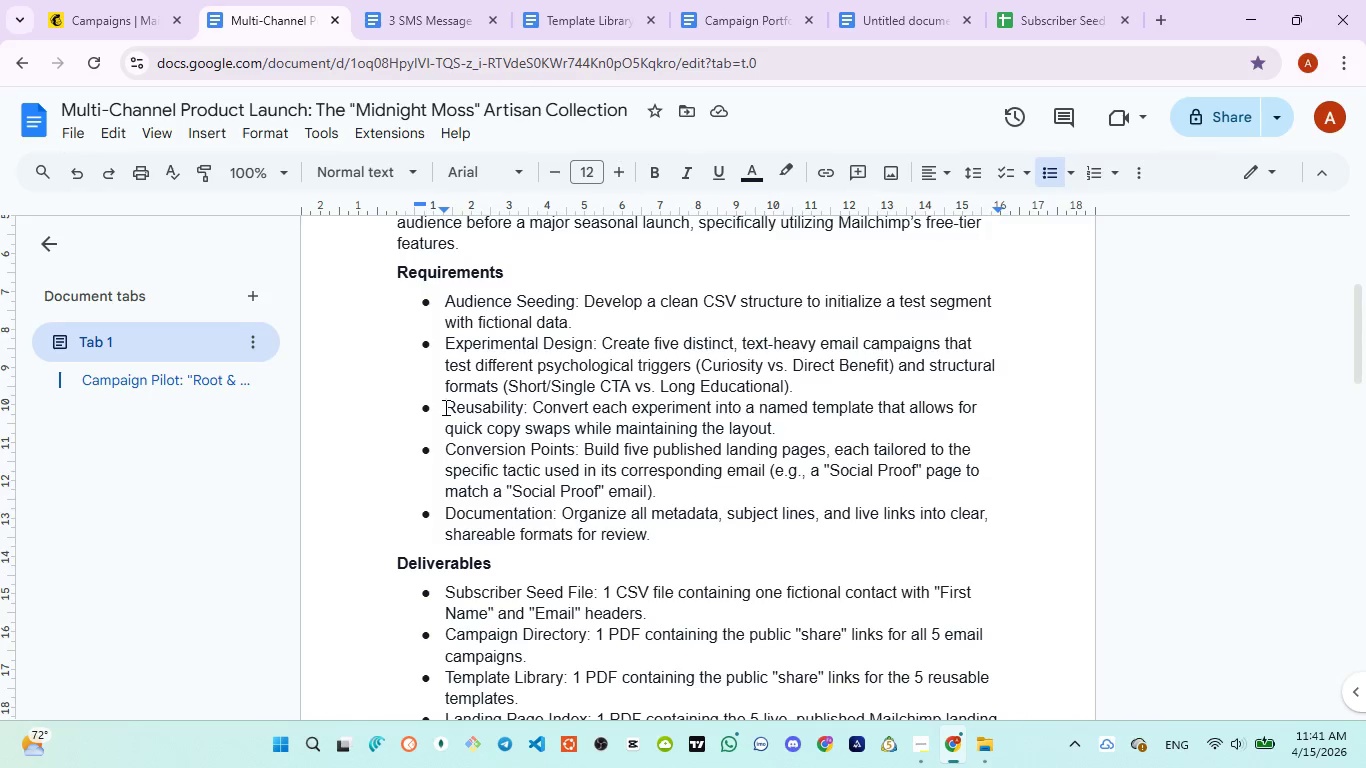 
left_click_drag(start_coordinate=[444, 407], to_coordinate=[791, 421])
 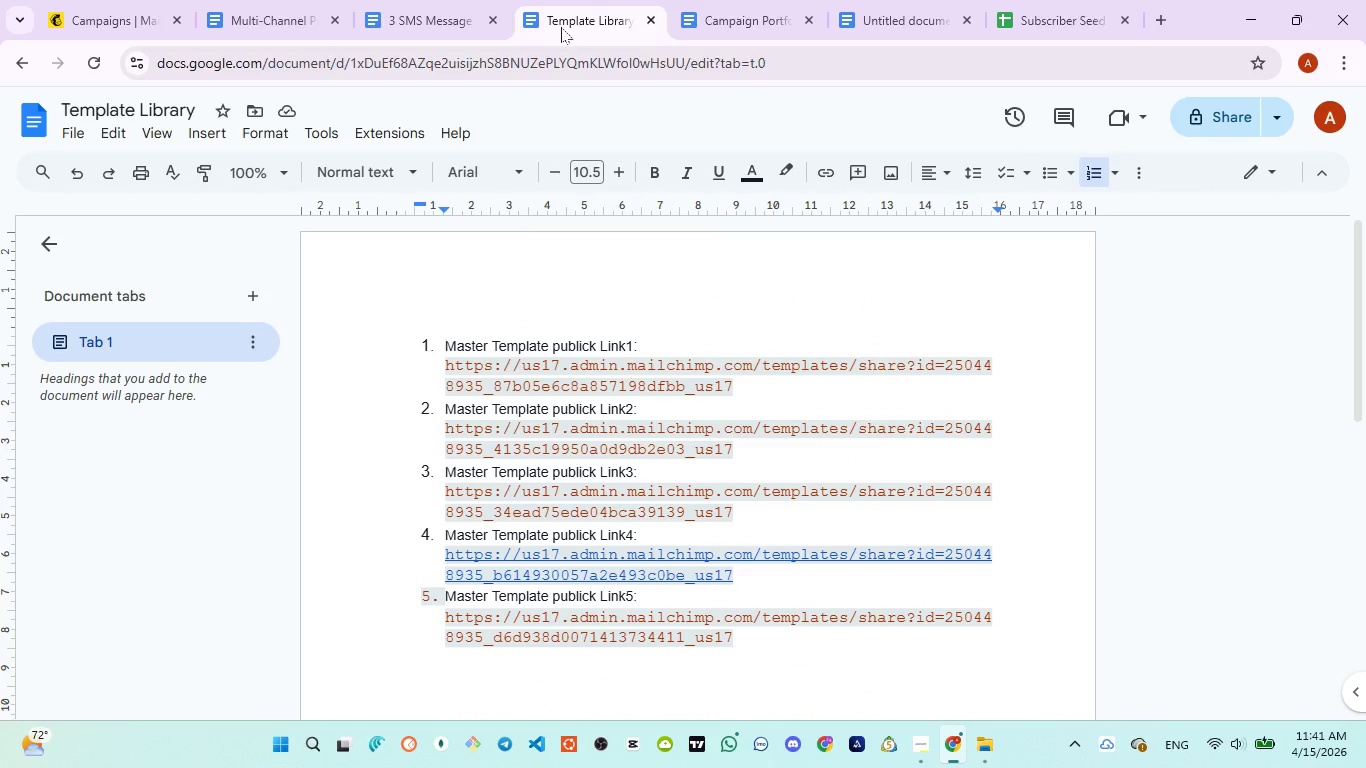 
left_click([394, 5])
 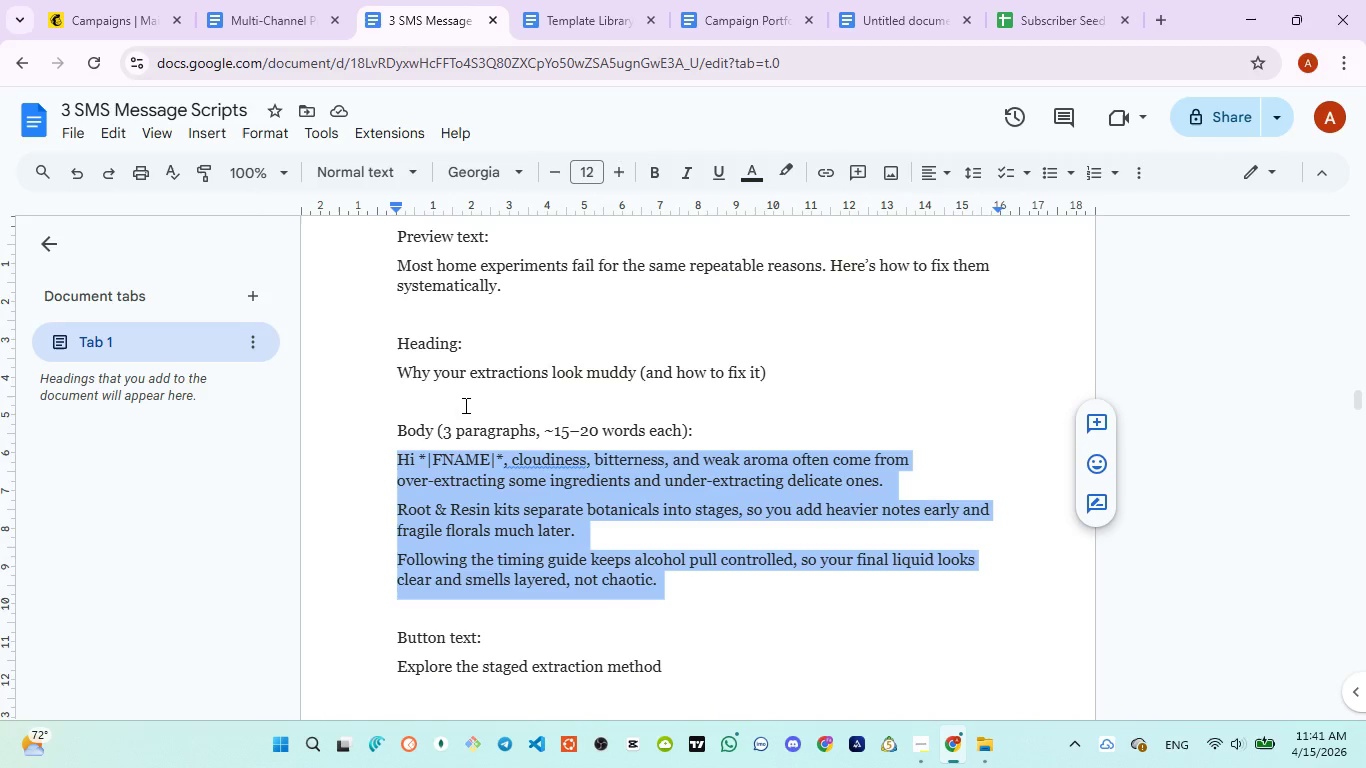 
scroll: coordinate [464, 420], scroll_direction: down, amount: 31.0
 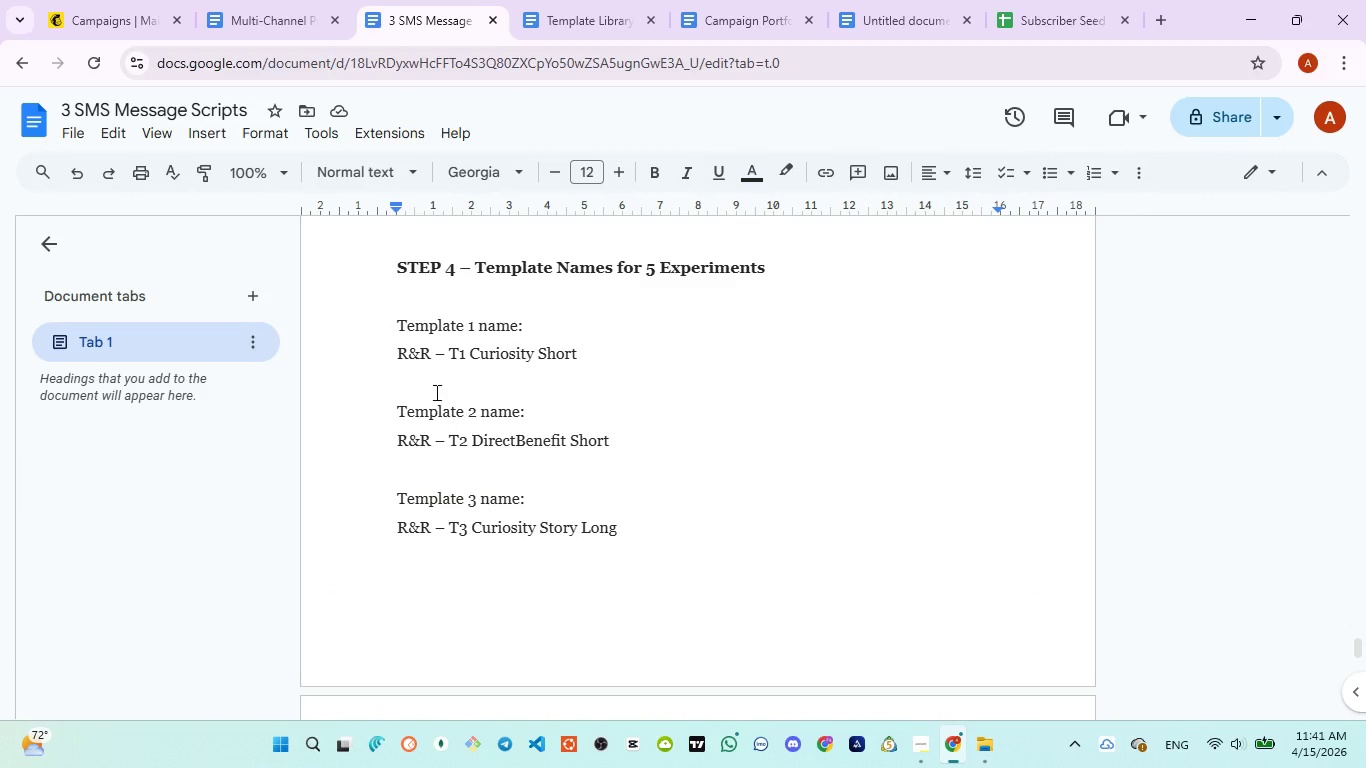 
left_click_drag(start_coordinate=[398, 358], to_coordinate=[581, 356])
 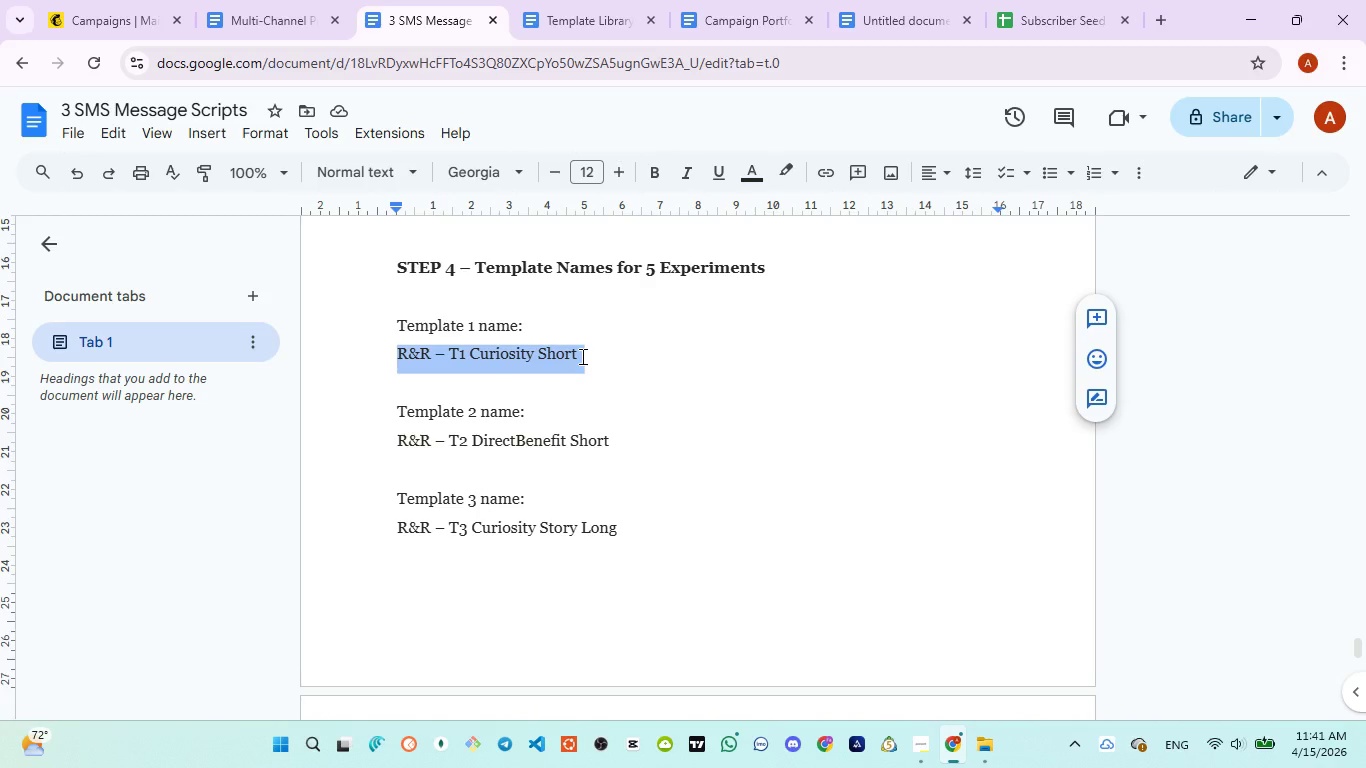 
hold_key(key=ControlLeft, duration=1.02)
 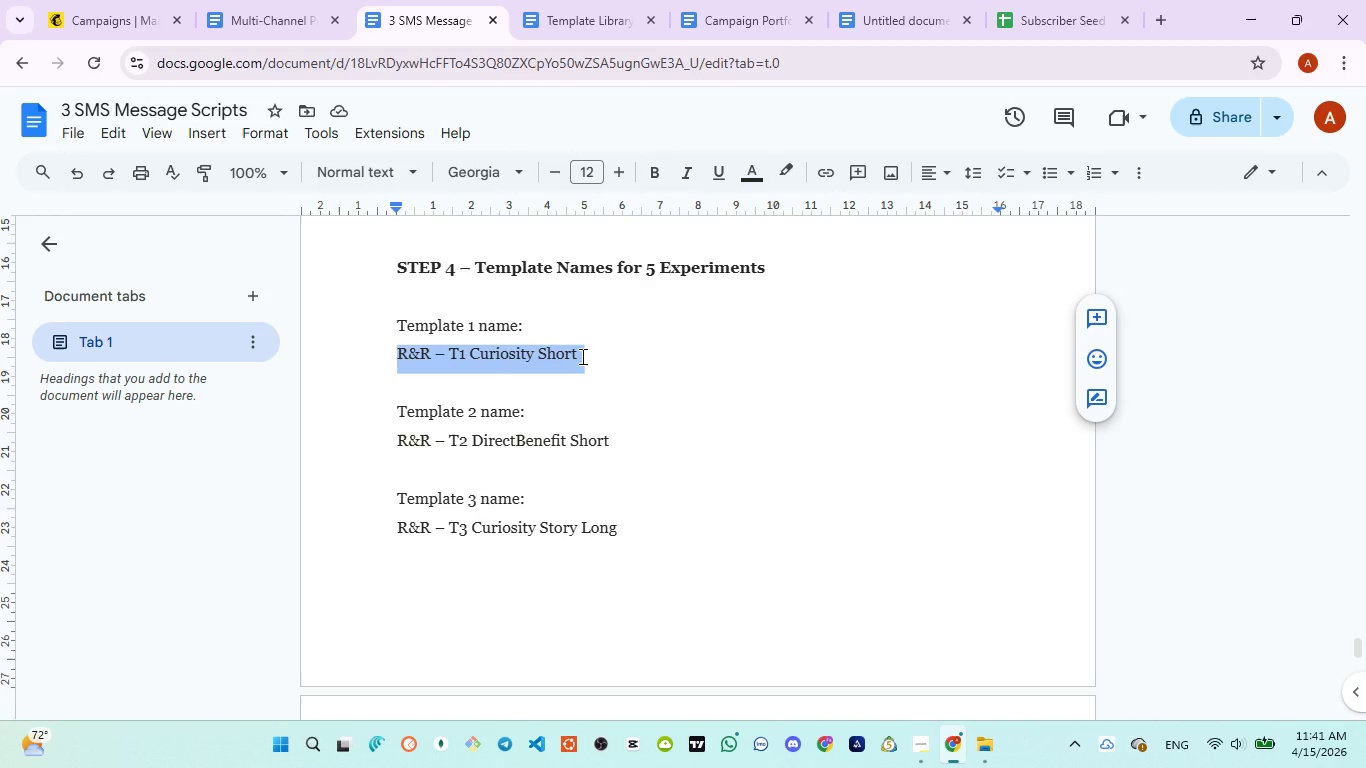 
hold_key(key=C, duration=0.33)
 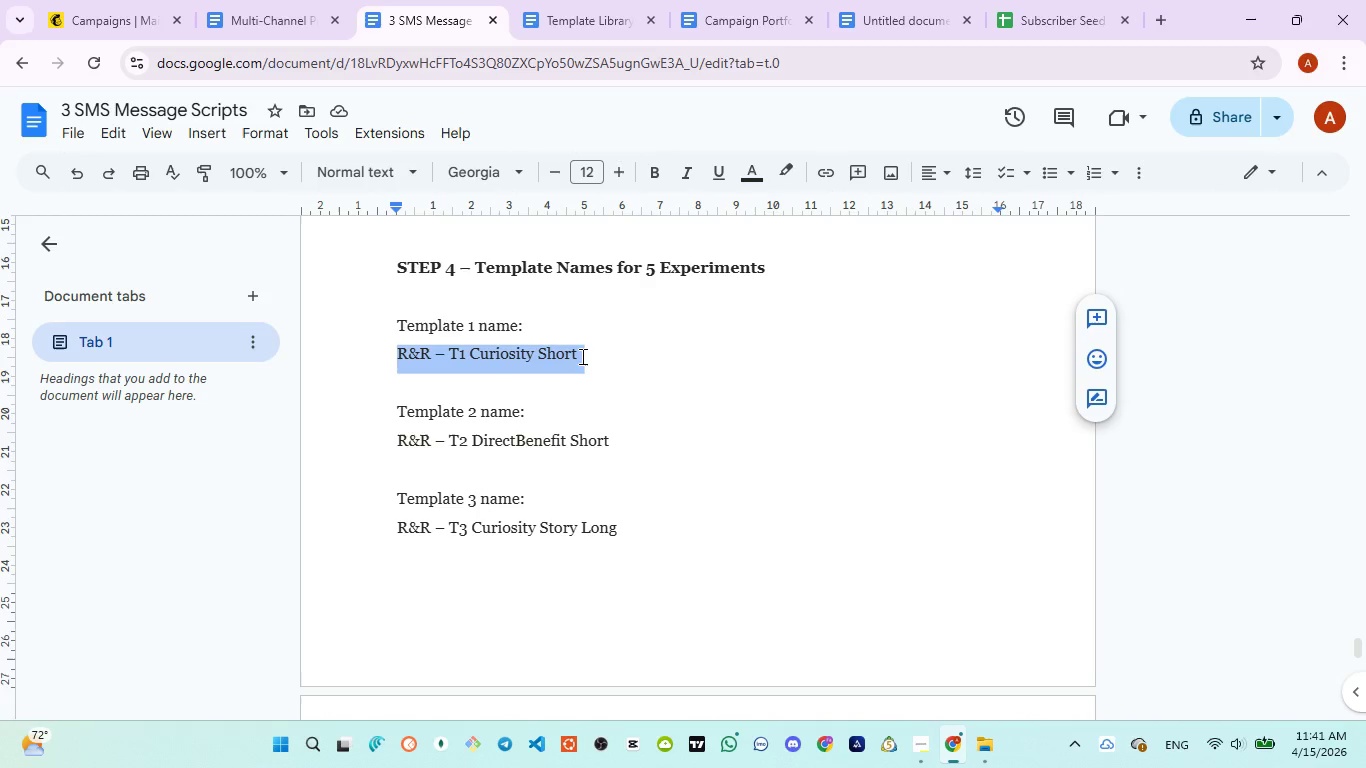 
scroll: coordinate [577, 393], scroll_direction: down, amount: 3.0
 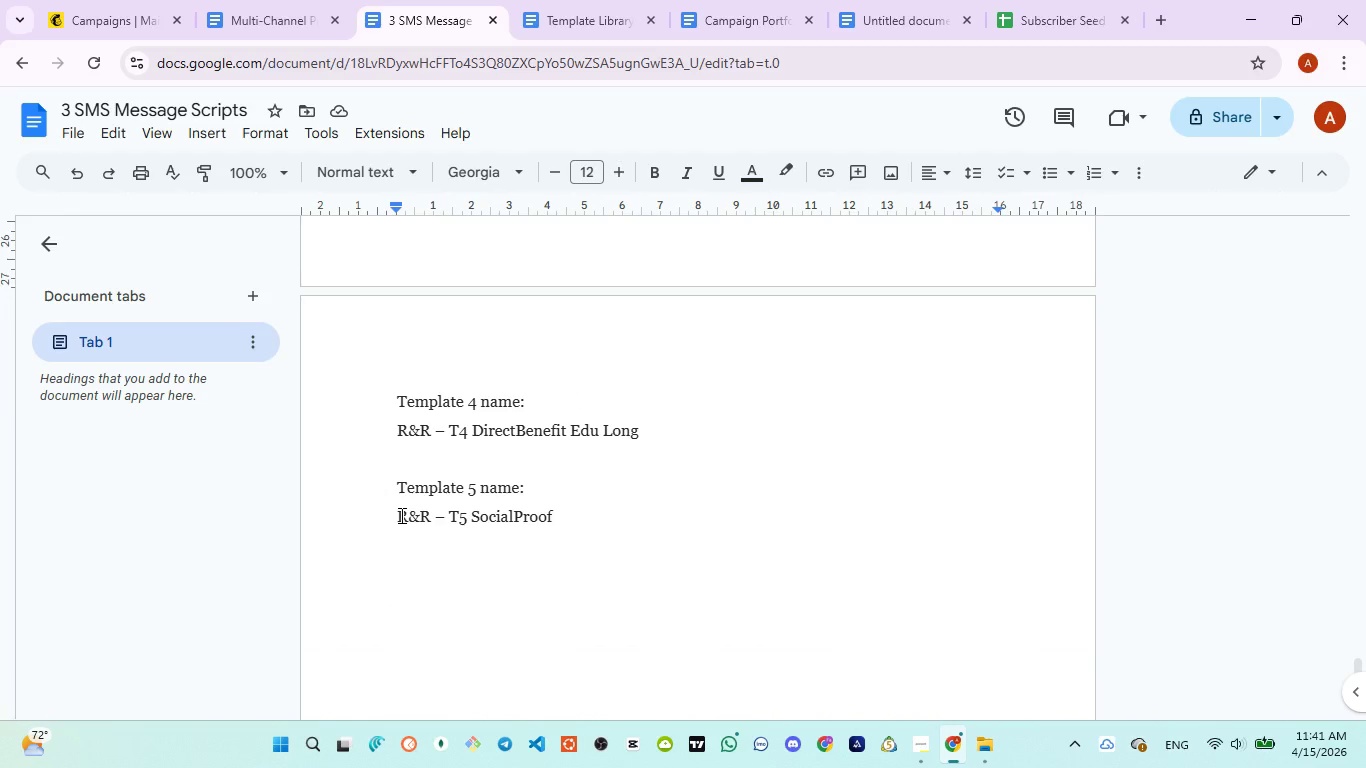 
left_click_drag(start_coordinate=[399, 515], to_coordinate=[557, 520])
 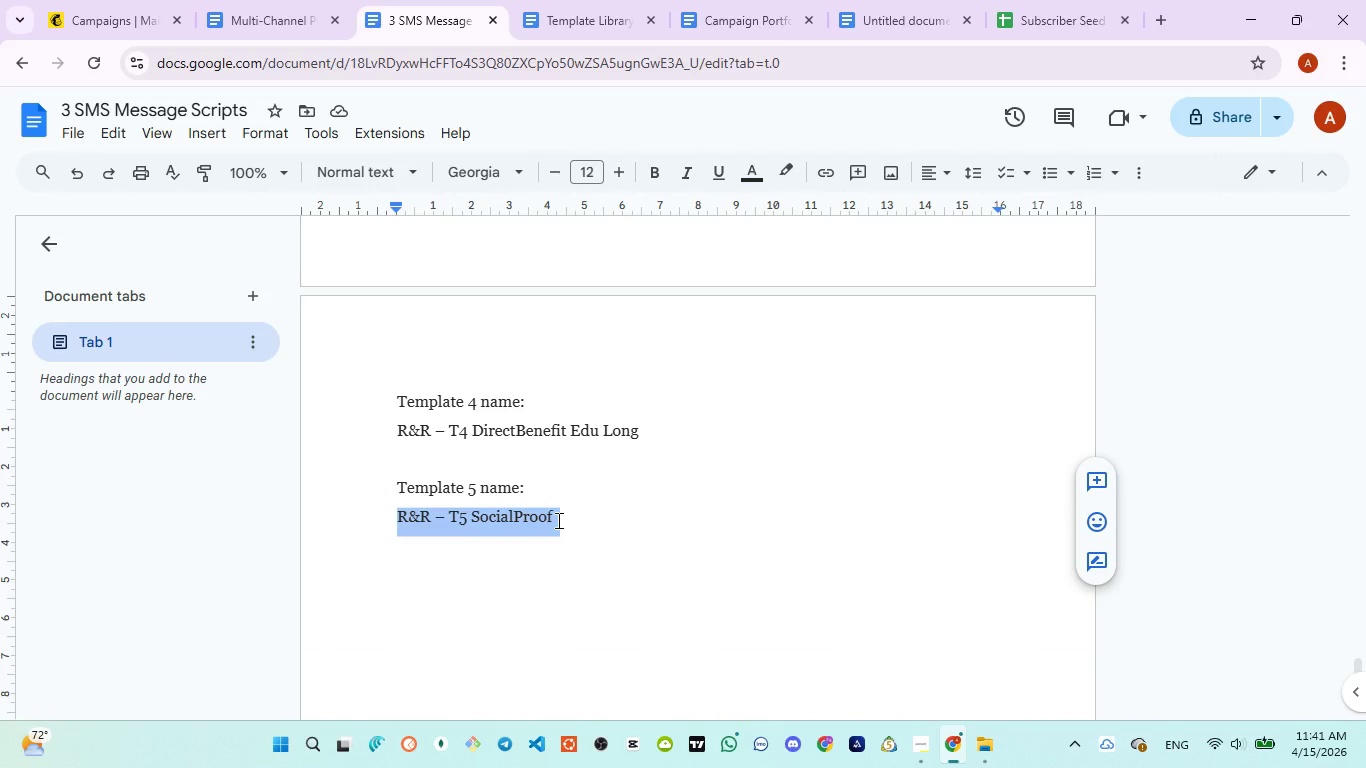 
hold_key(key=ControlLeft, duration=1.67)
 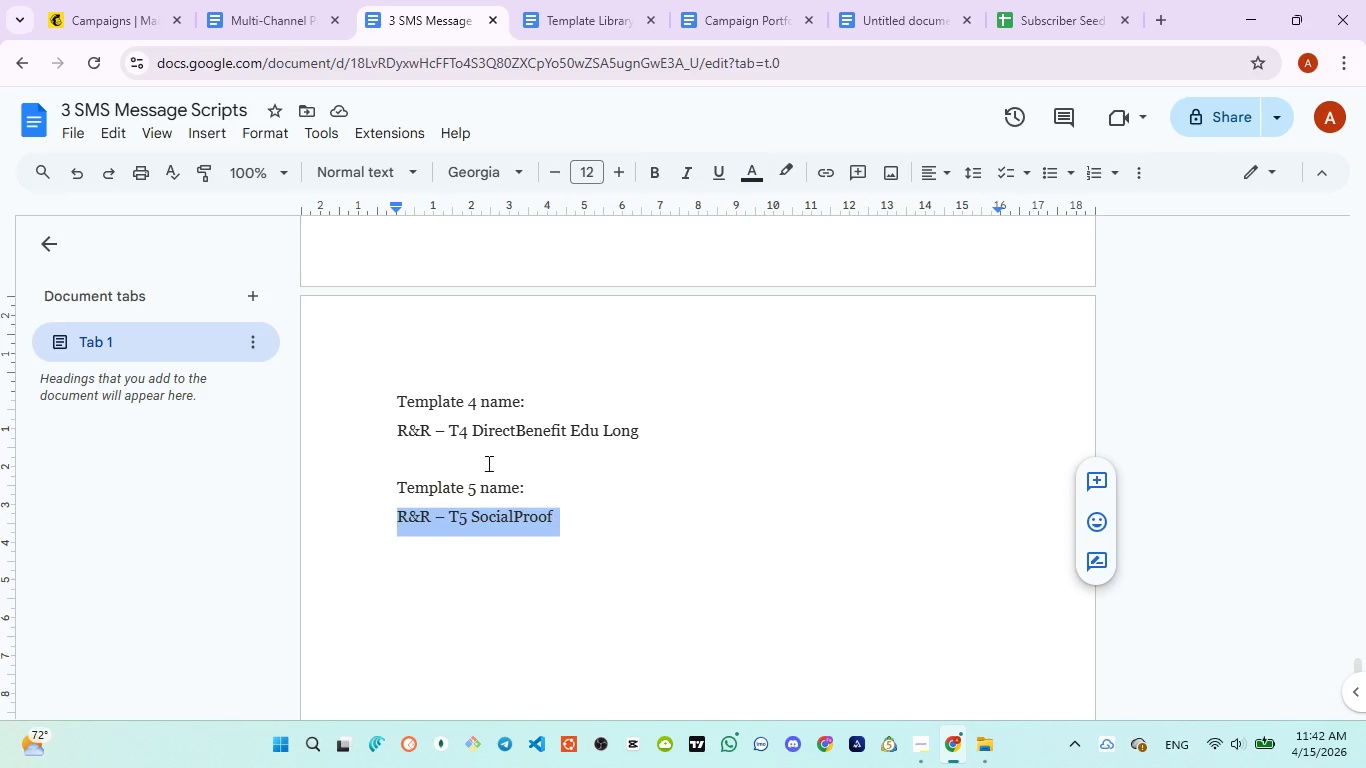 
hold_key(key=C, duration=0.34)
 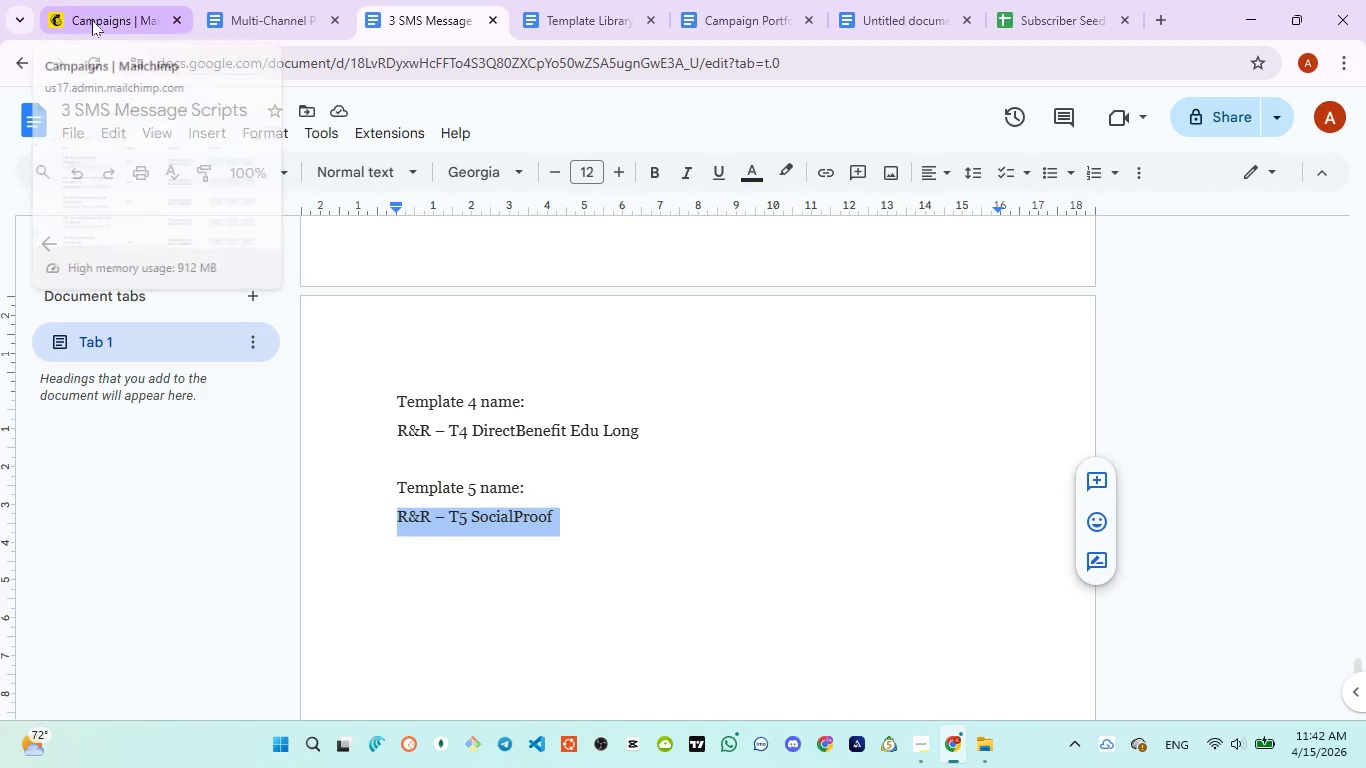 
left_click([92, 20])
 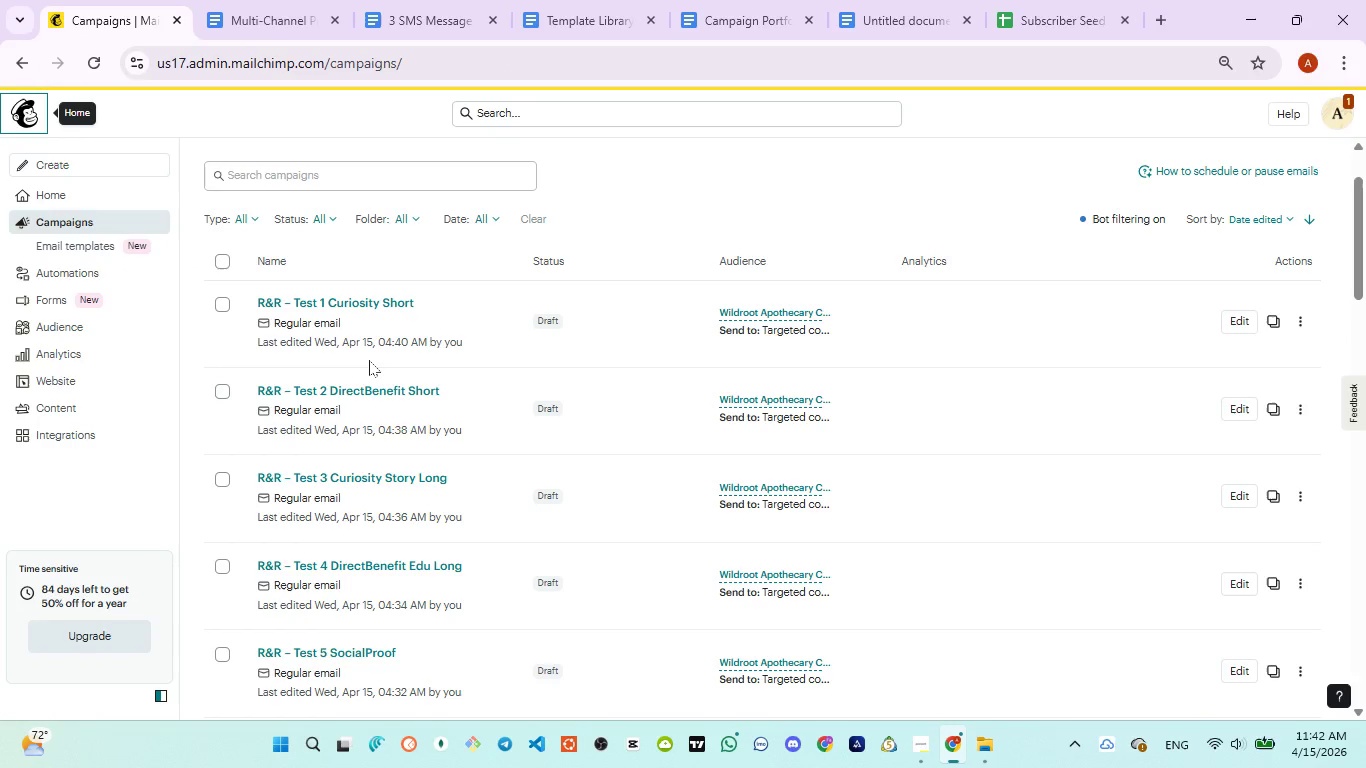 
scroll: coordinate [387, 435], scroll_direction: down, amount: 2.0
 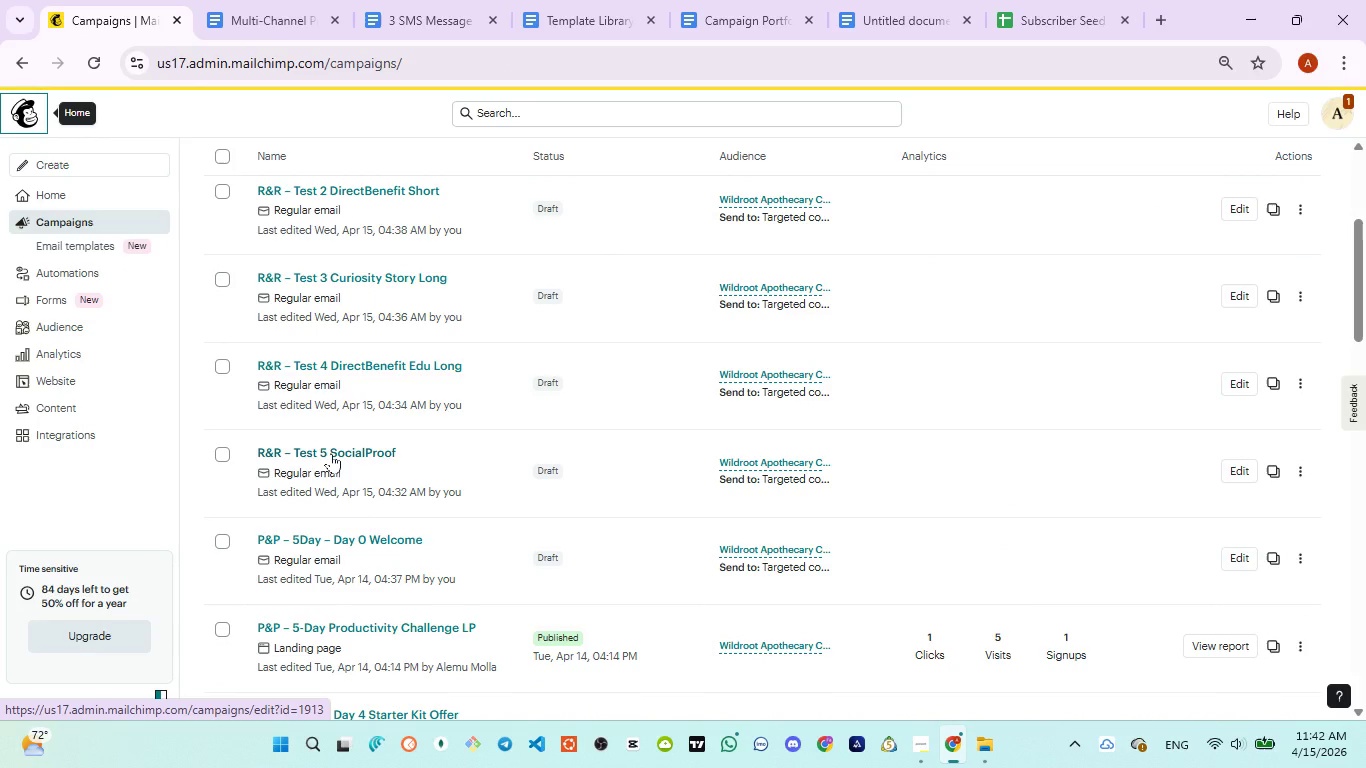 
left_click([331, 453])
 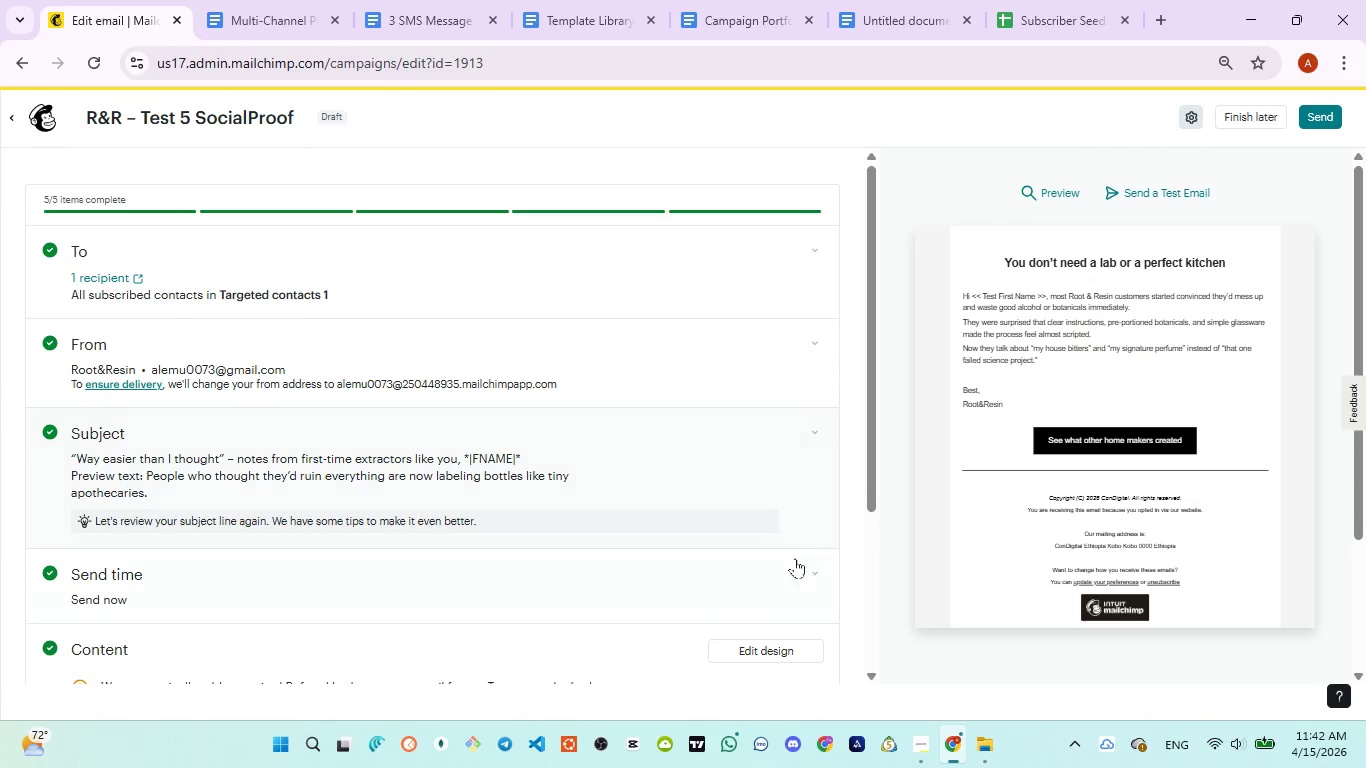 
wait(6.84)
 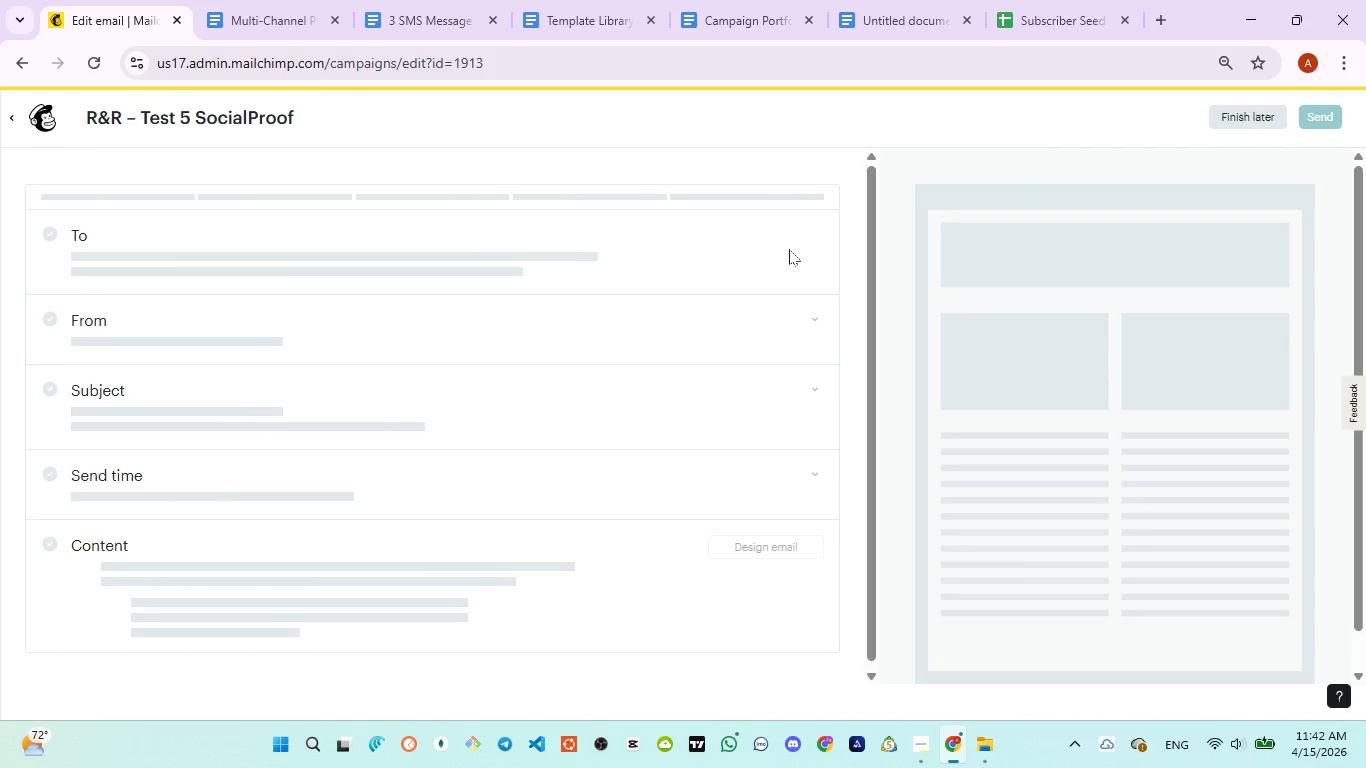 
left_click([771, 651])
 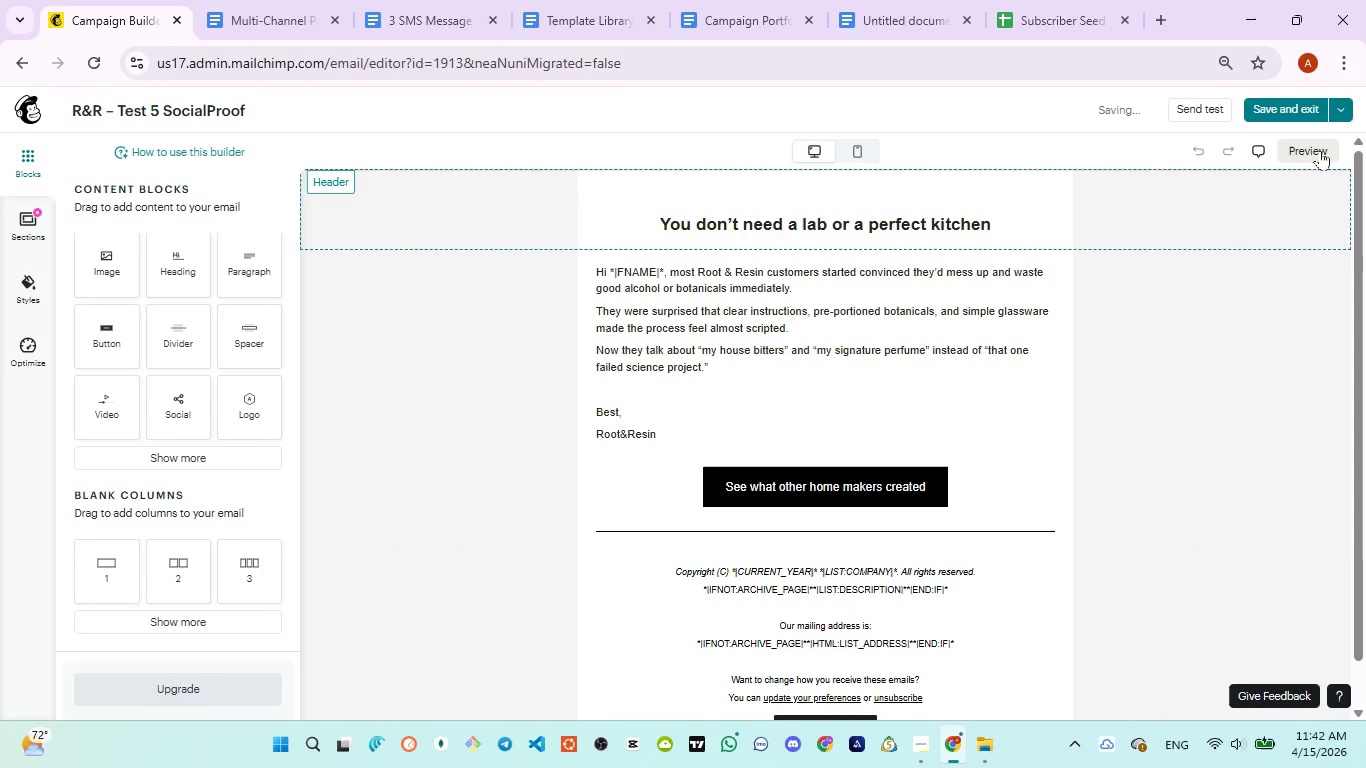 
left_click([1346, 104])
 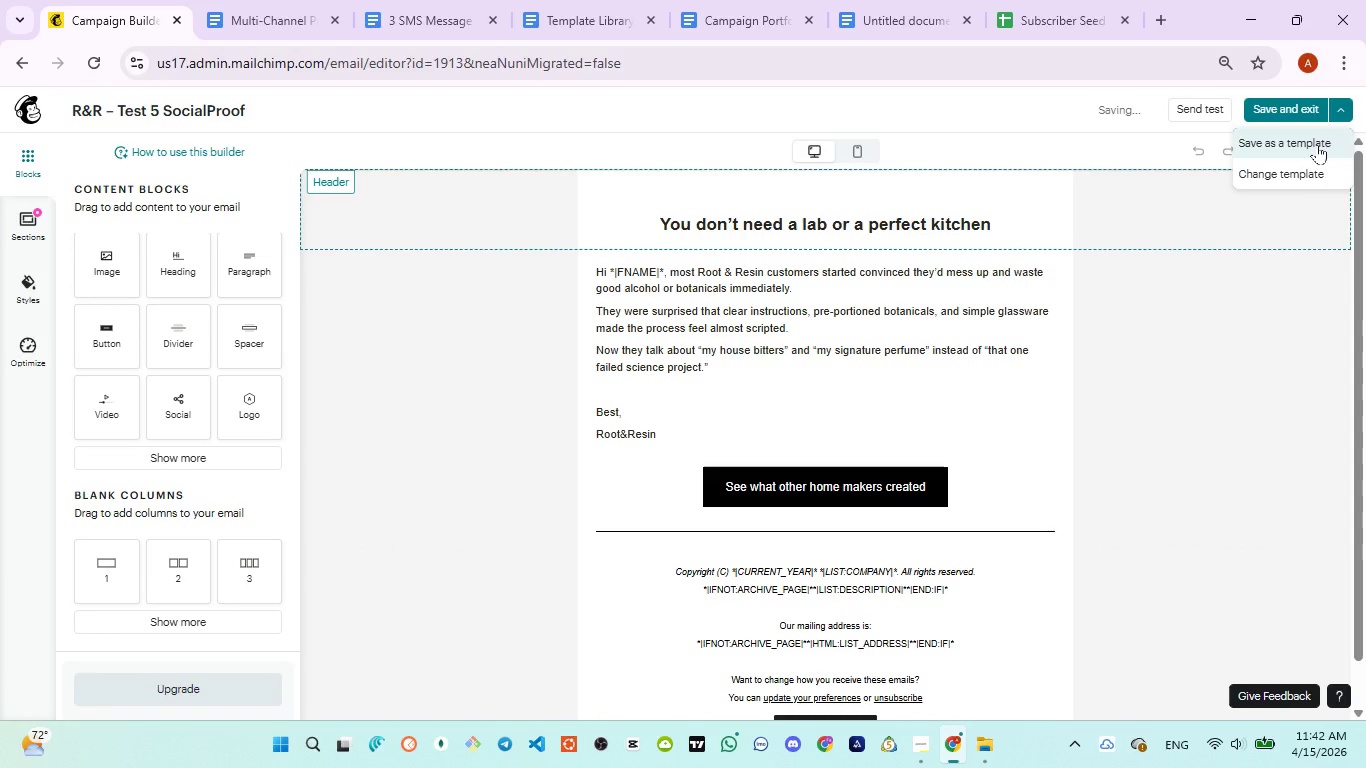 
left_click([1317, 144])
 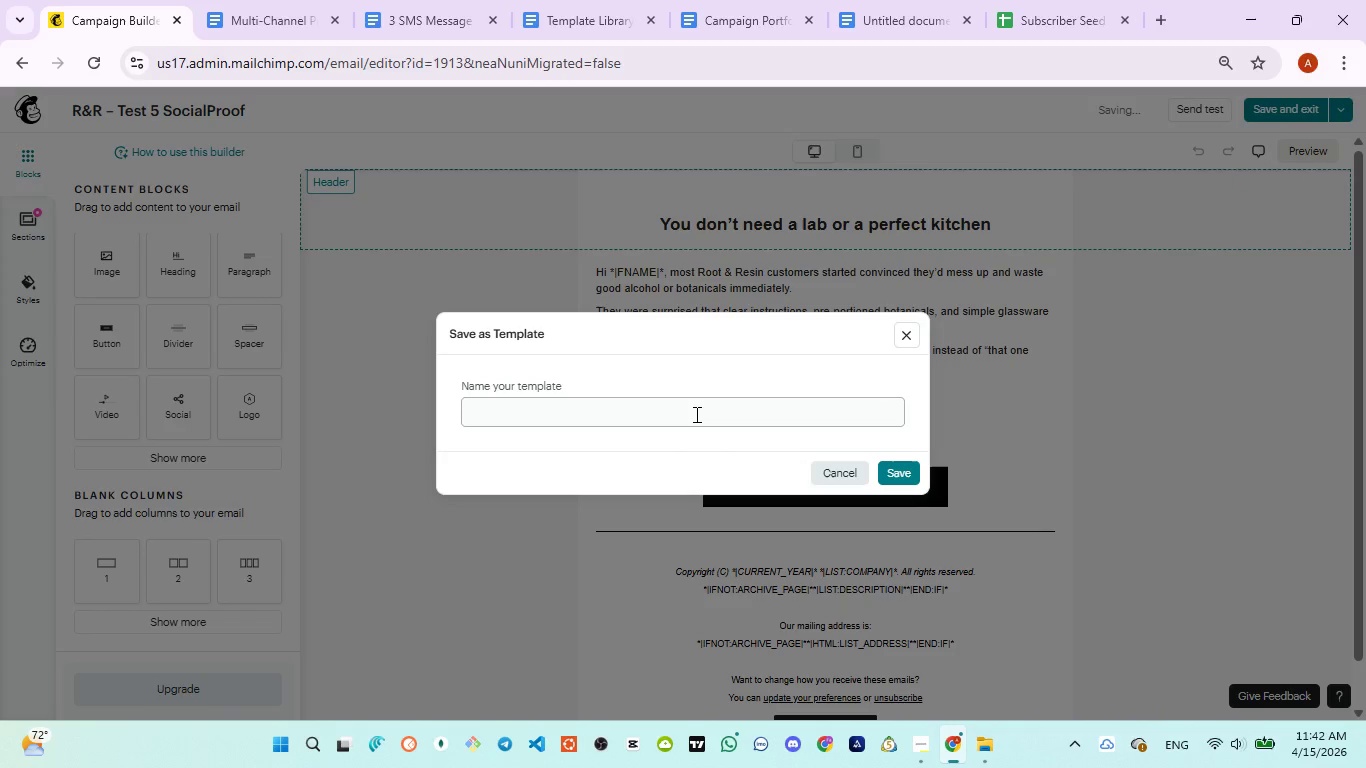 
left_click([695, 414])
 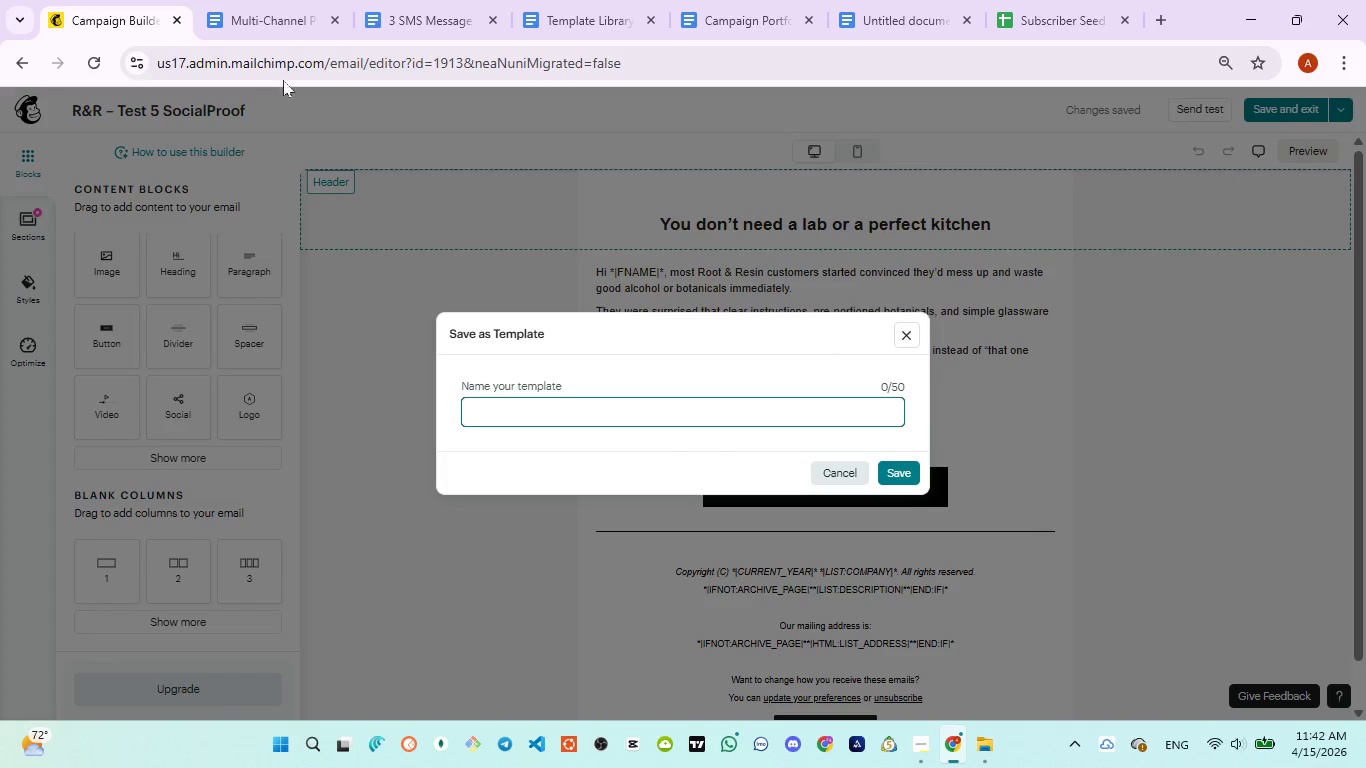 
left_click([394, 13])
 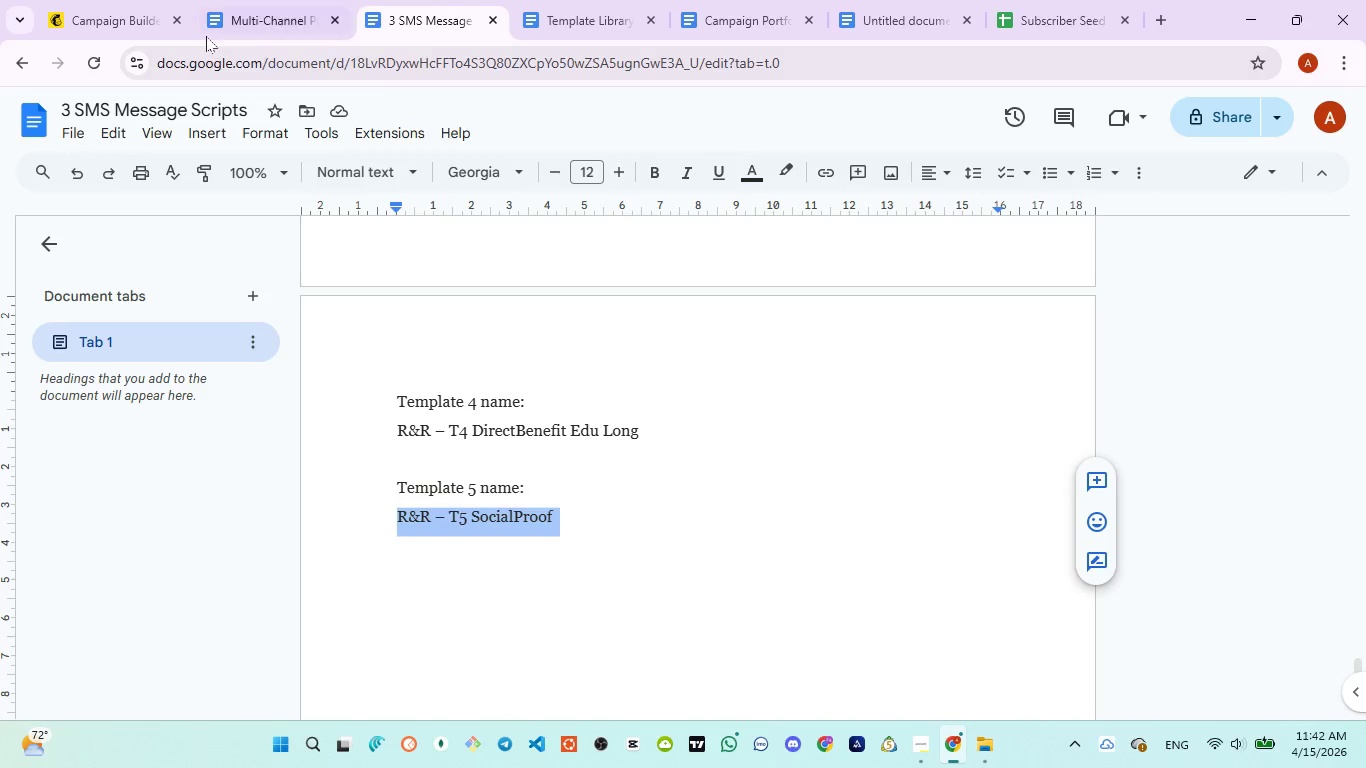 
left_click([92, 17])
 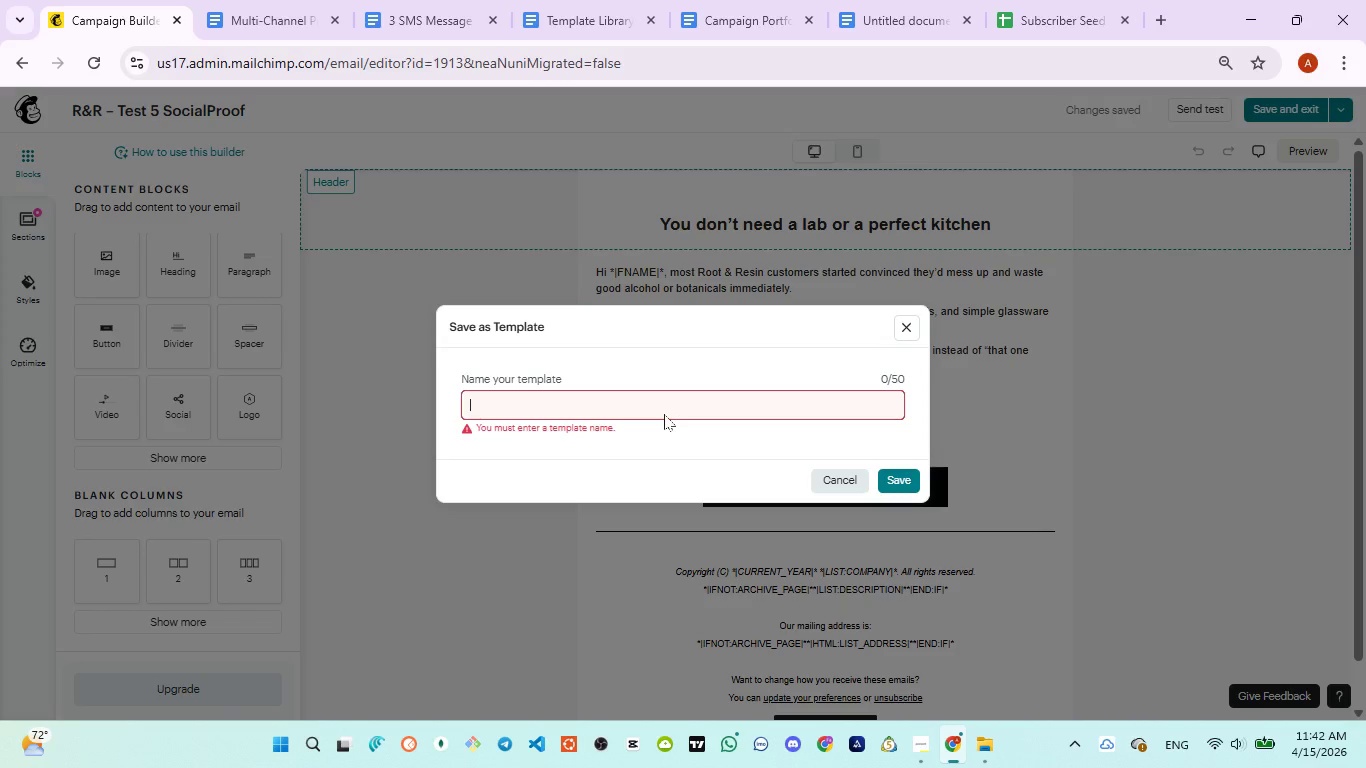 
type(R&R - T5 SocialProof)
 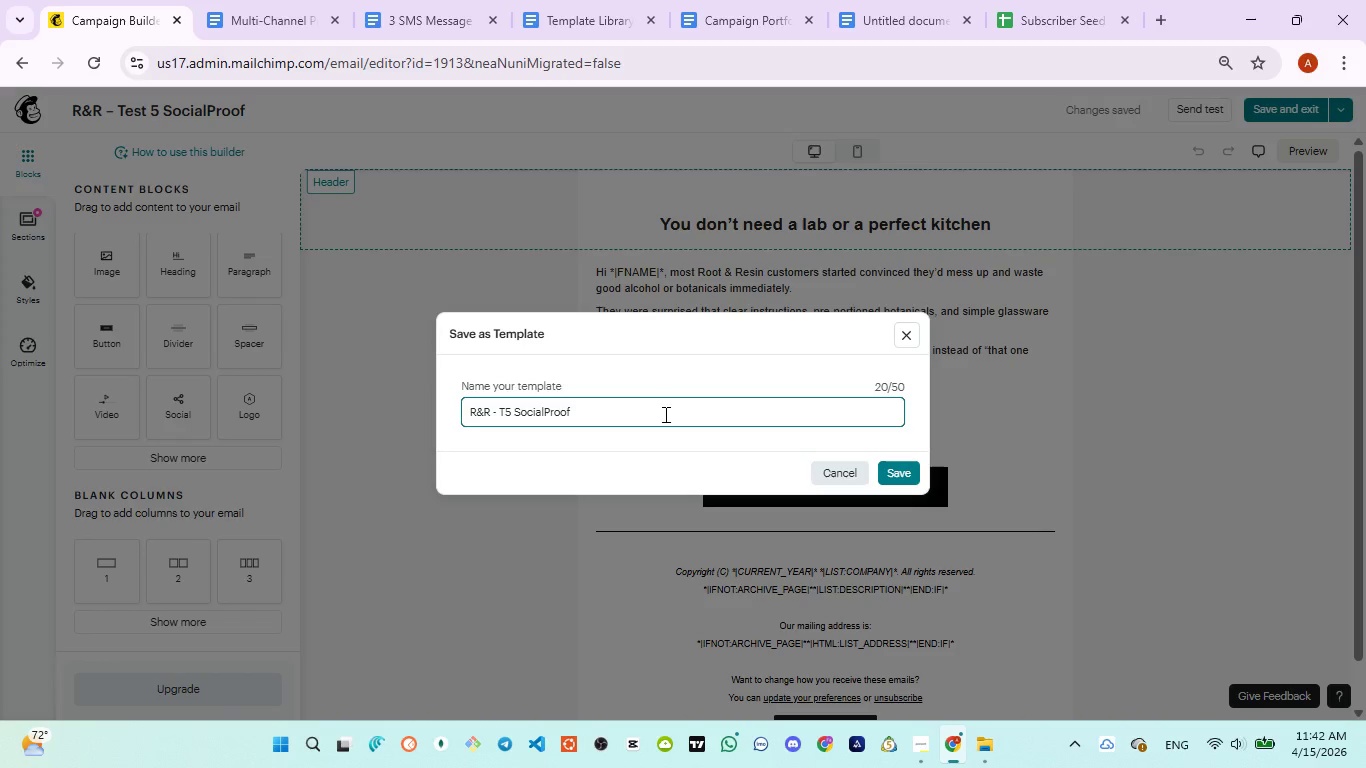 
key(Control+ControlLeft)
 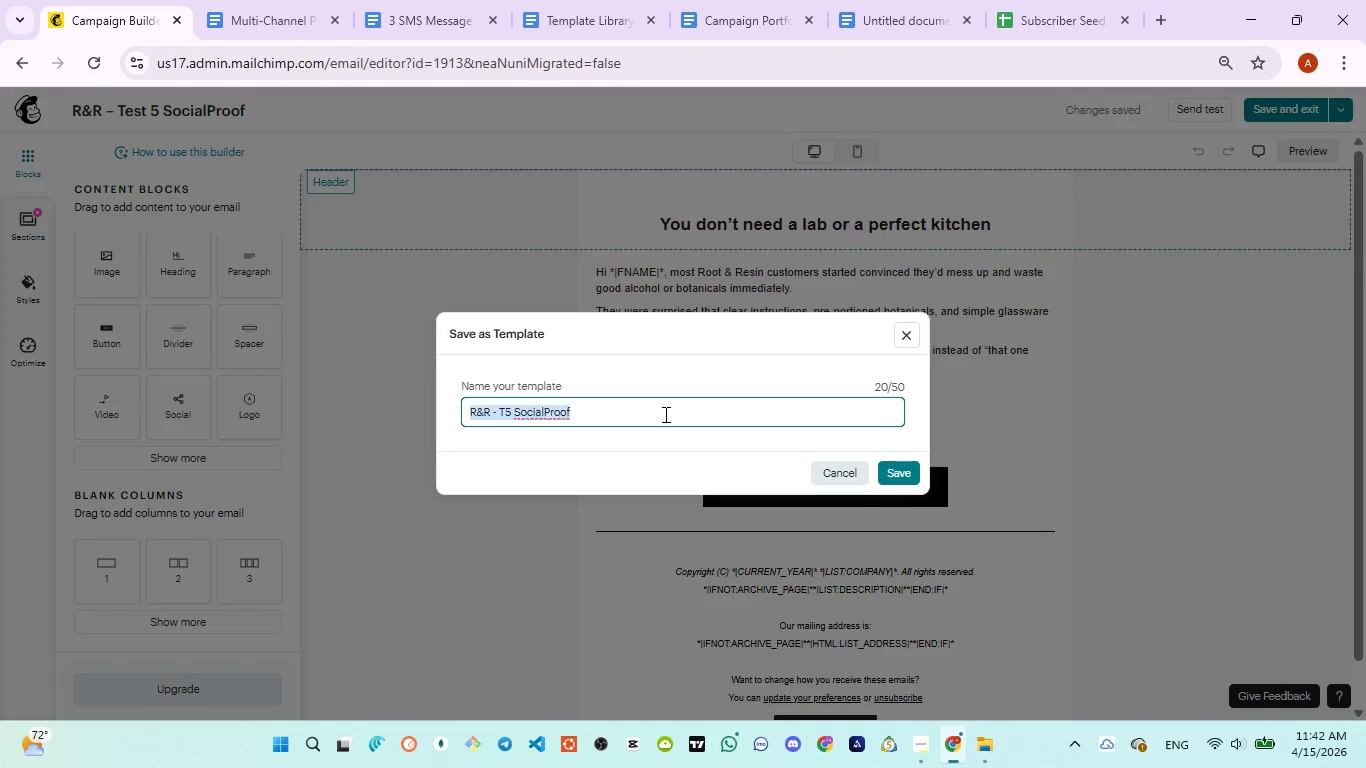 
key(Control+A)
 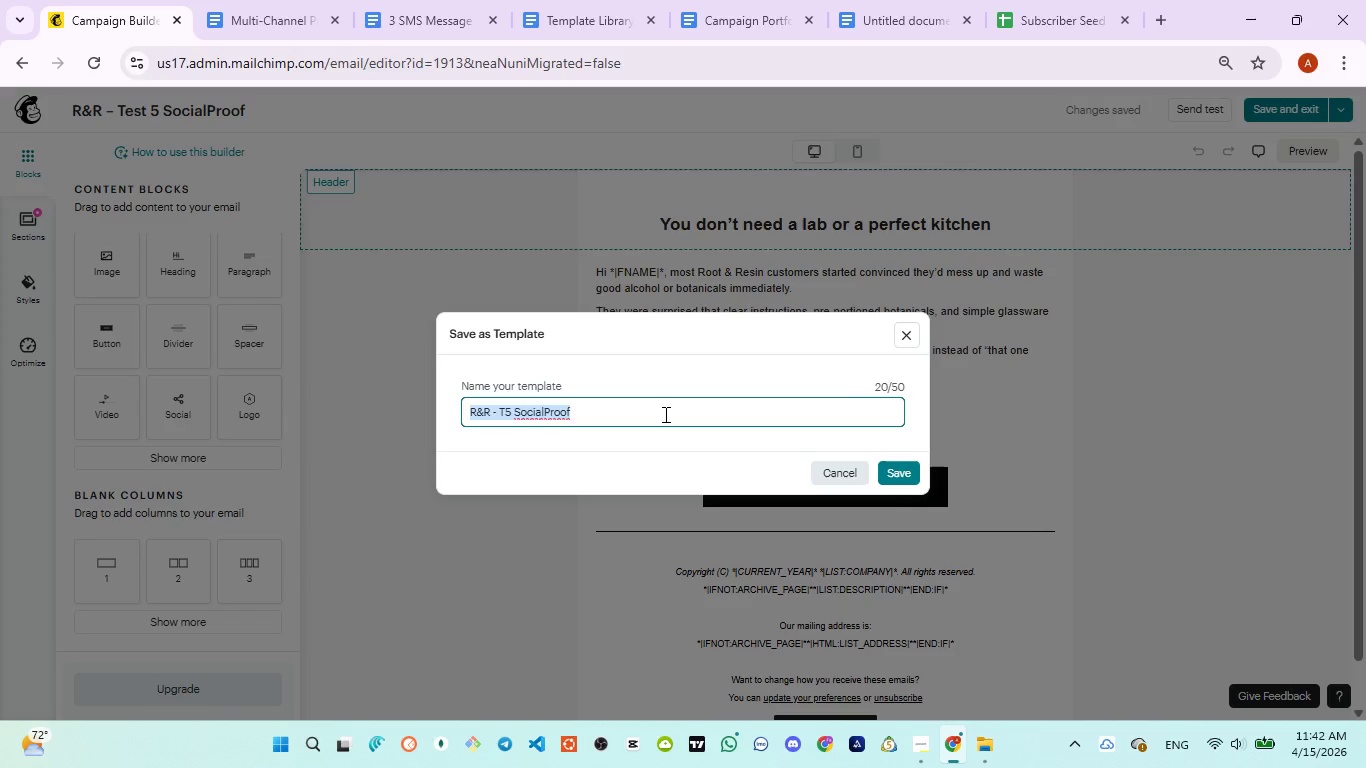 
key(Control+ControlLeft)
 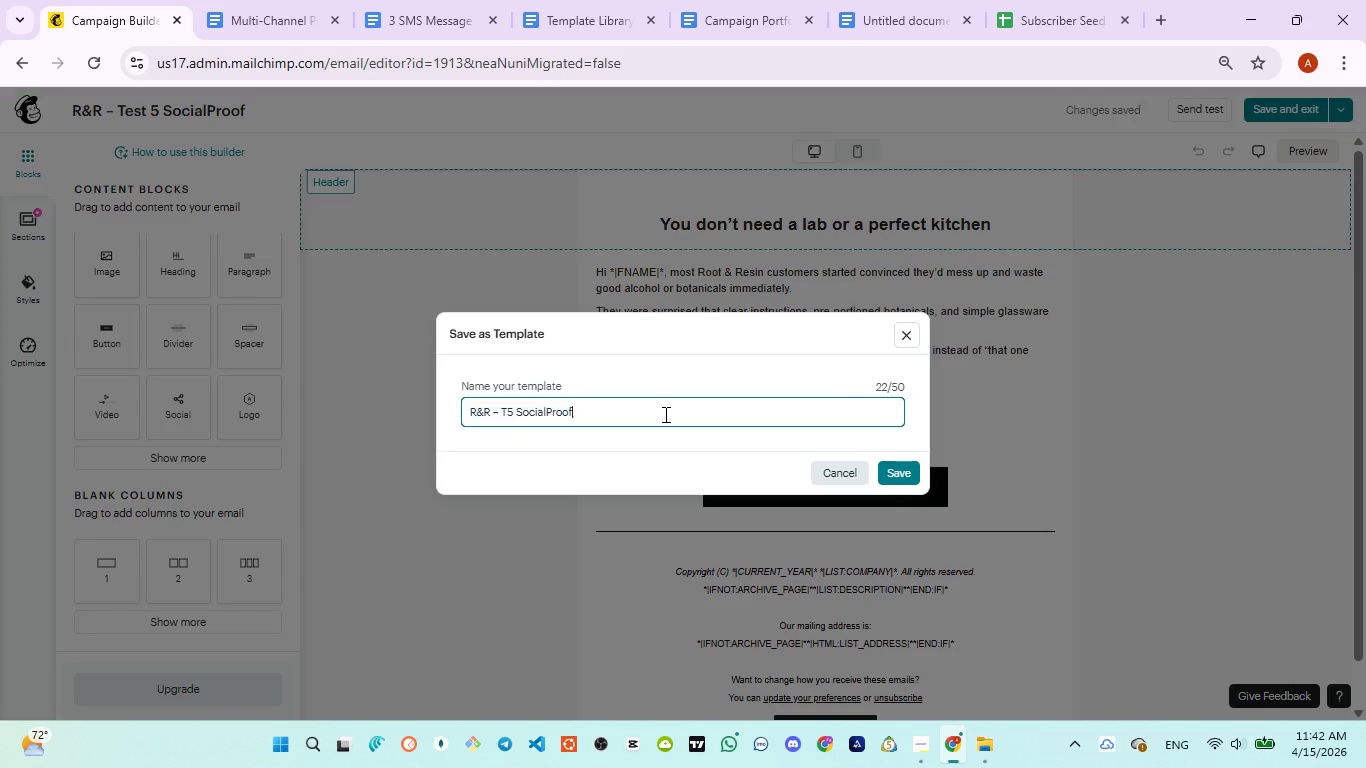 
key(Control+V)
 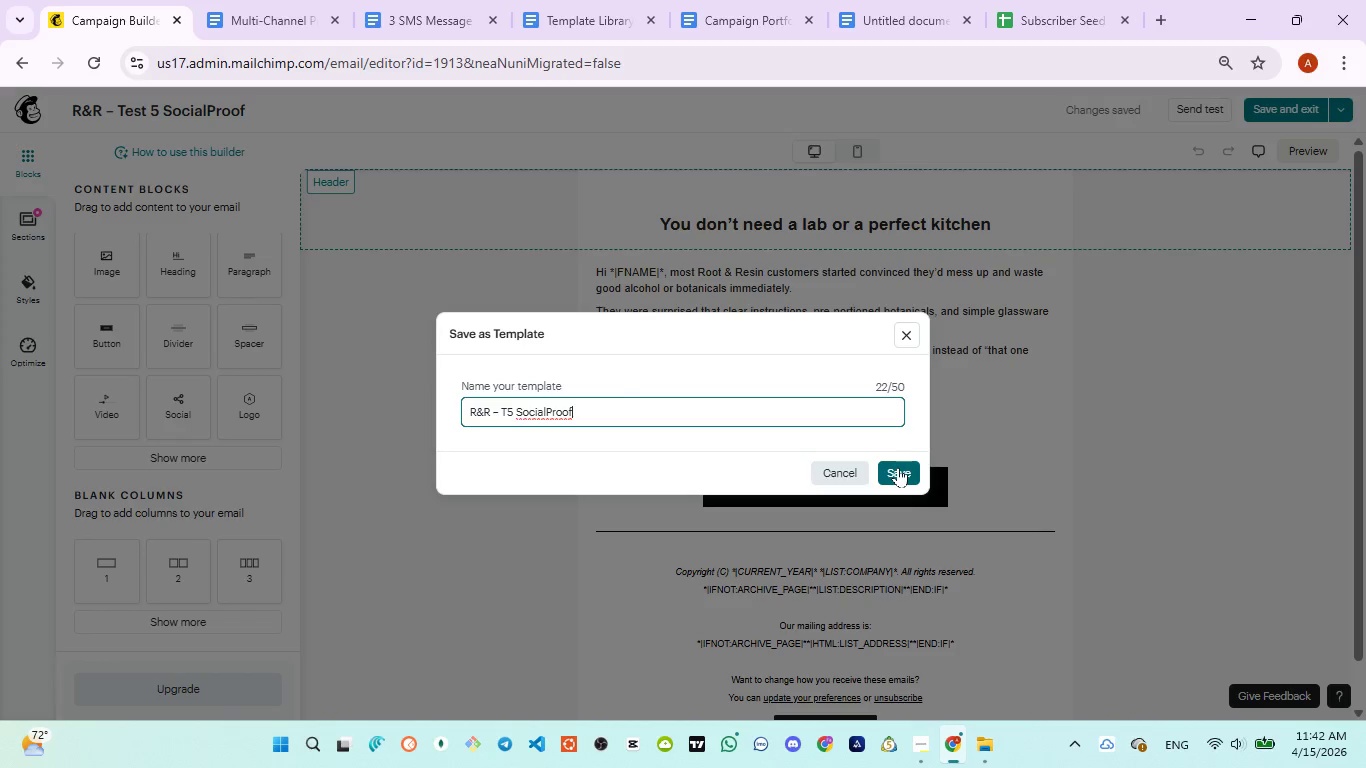 
mouse_move([813, 363])
 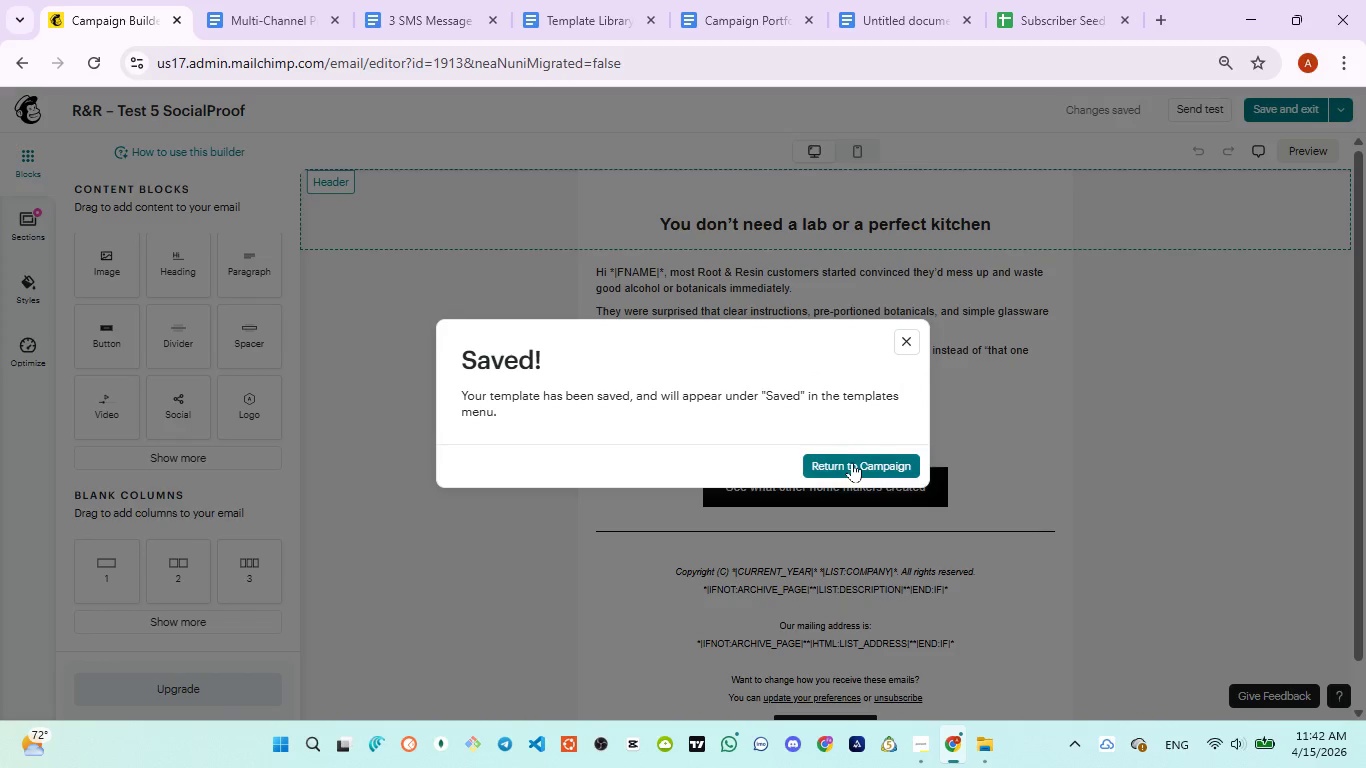 
left_click([852, 462])
 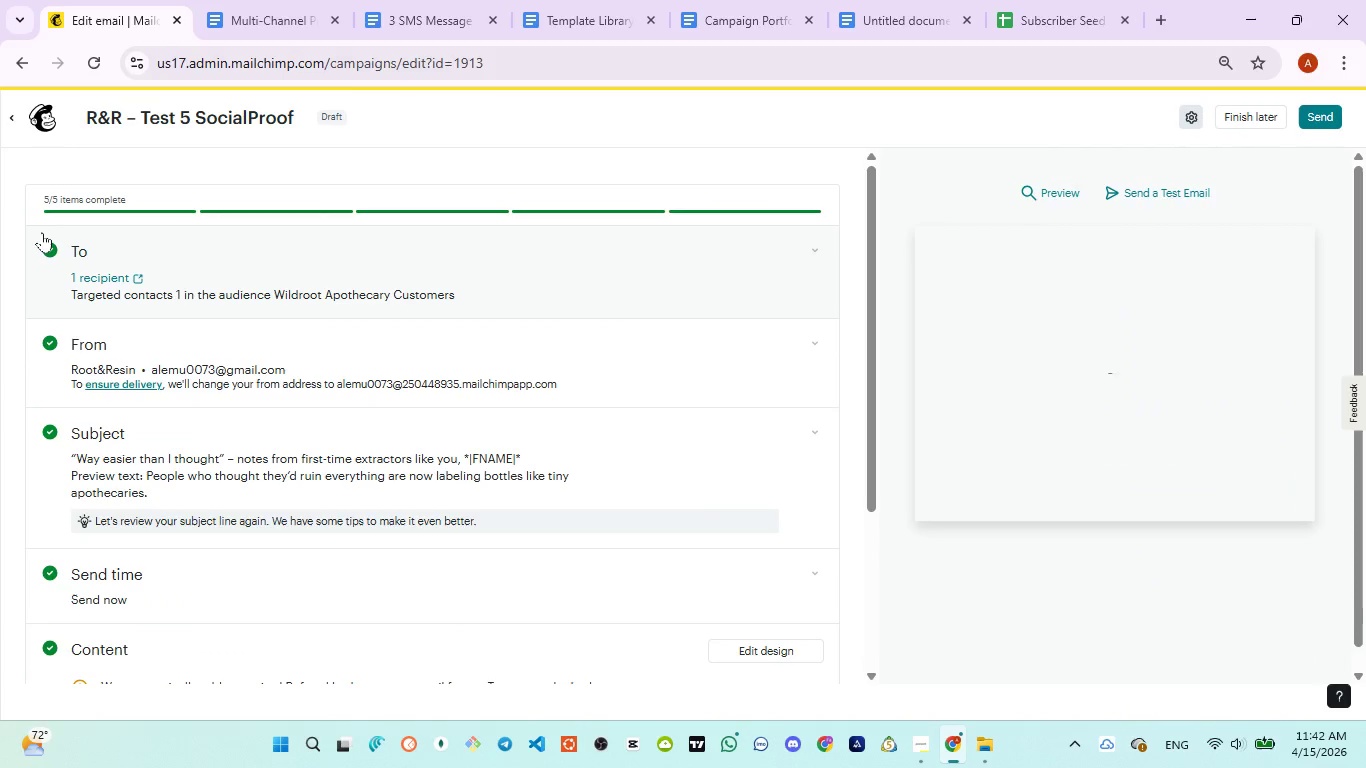 
wait(6.01)
 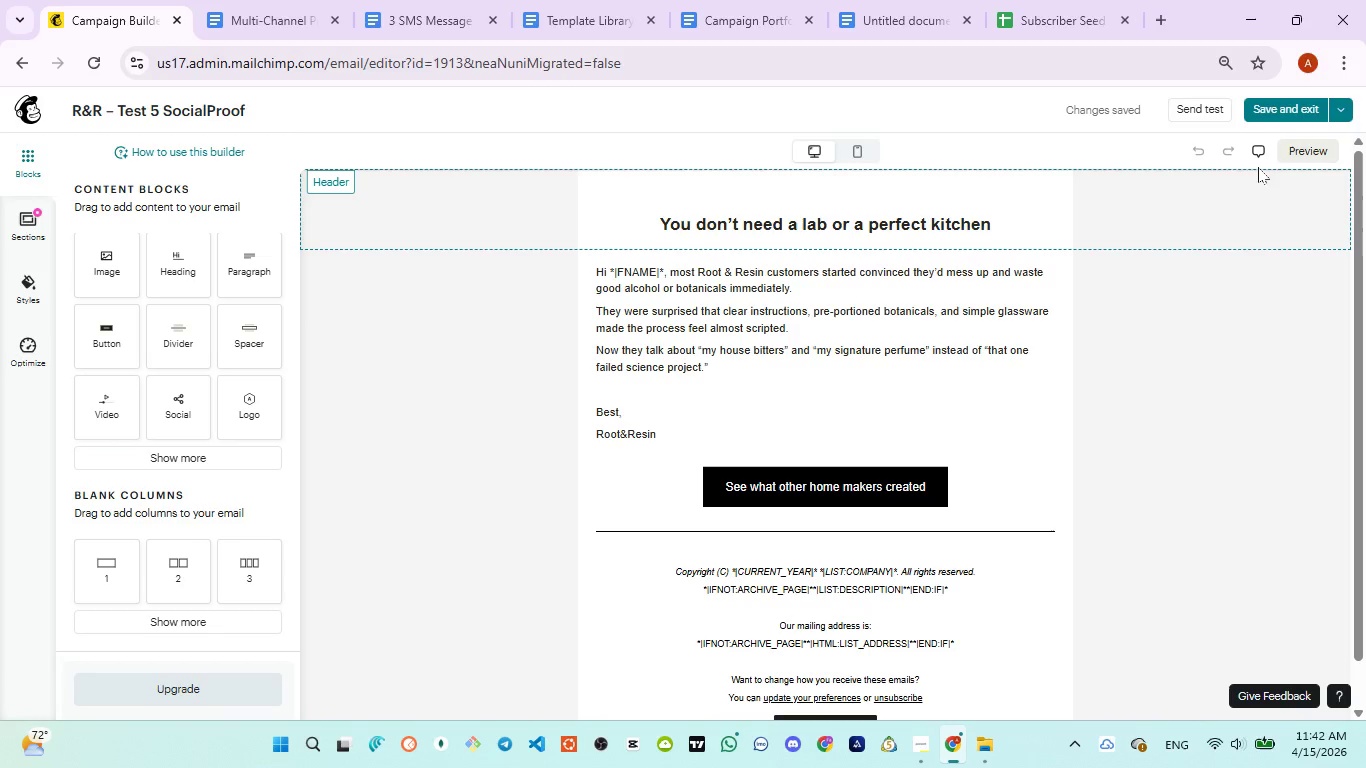 
left_click([8, 115])
 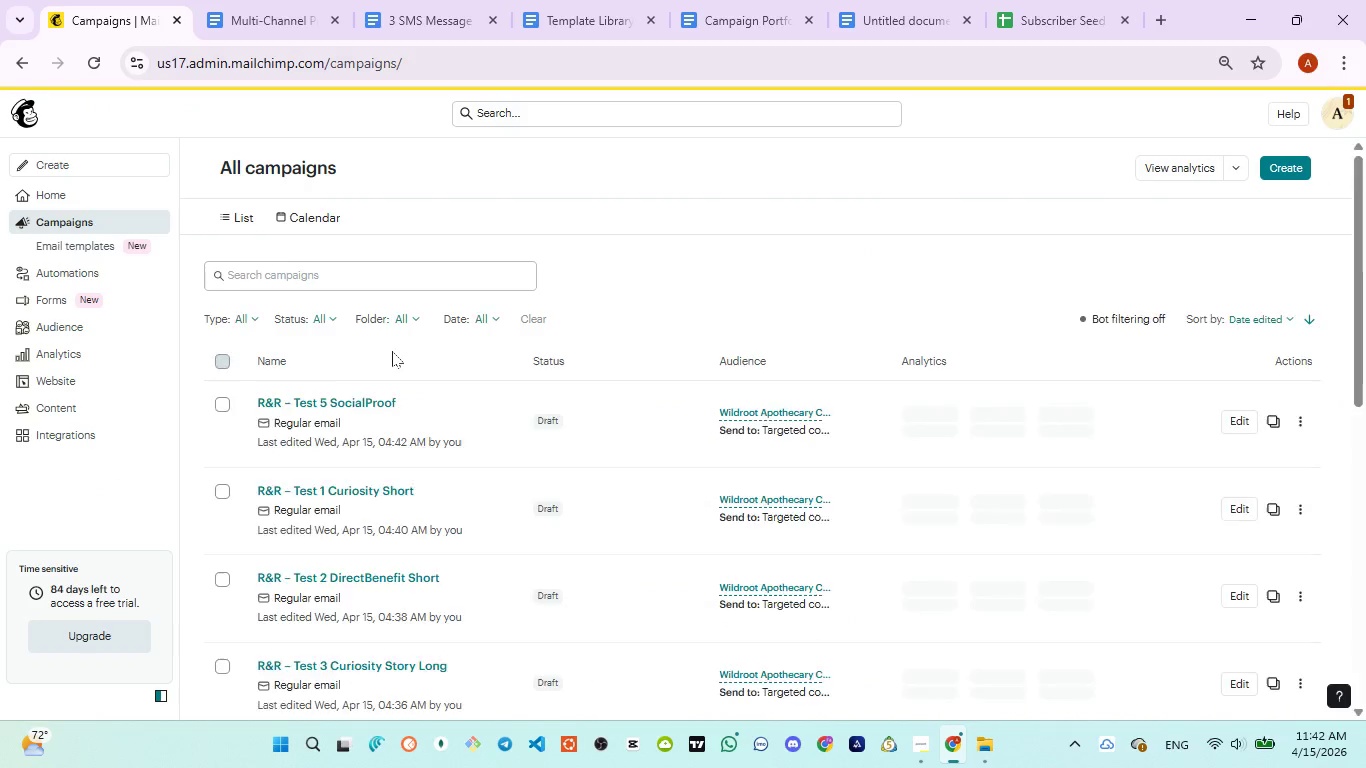 
scroll: coordinate [393, 450], scroll_direction: down, amount: 4.0
 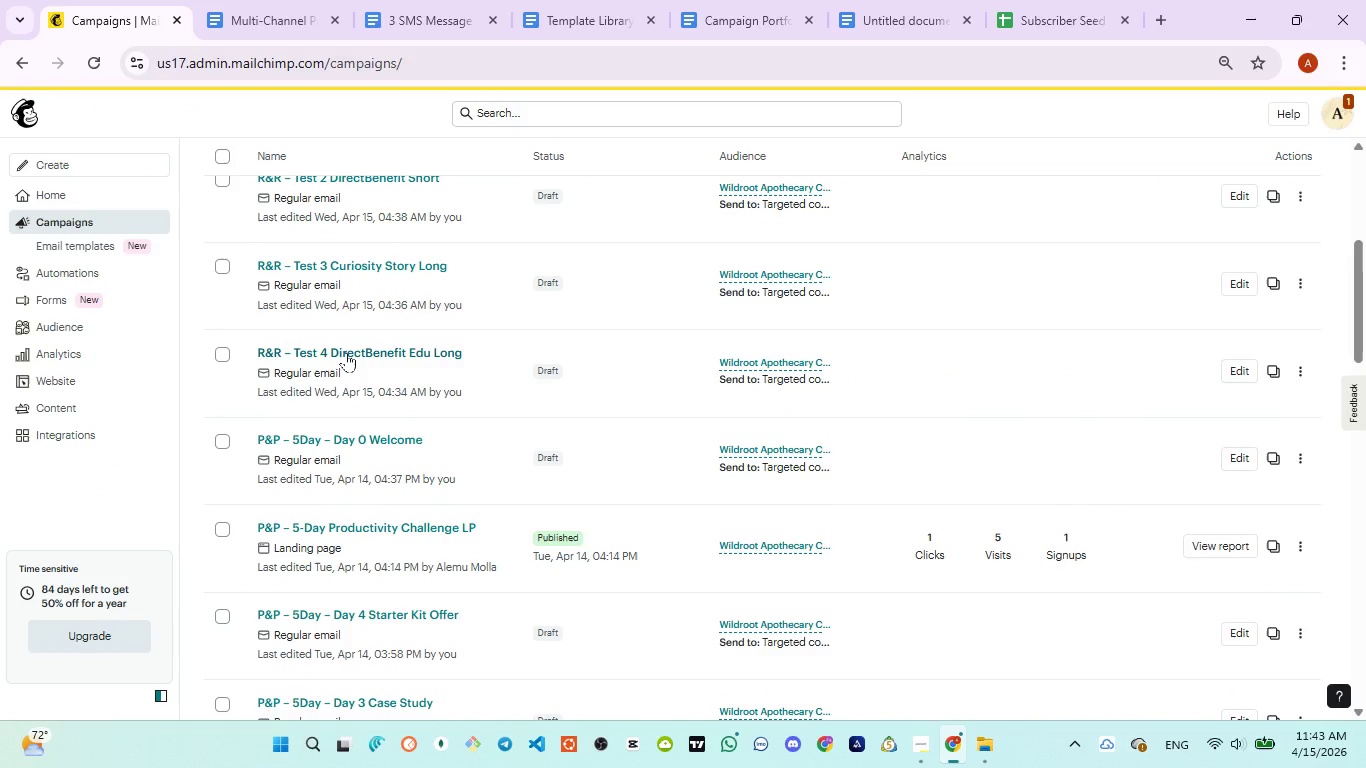 
left_click([346, 352])
 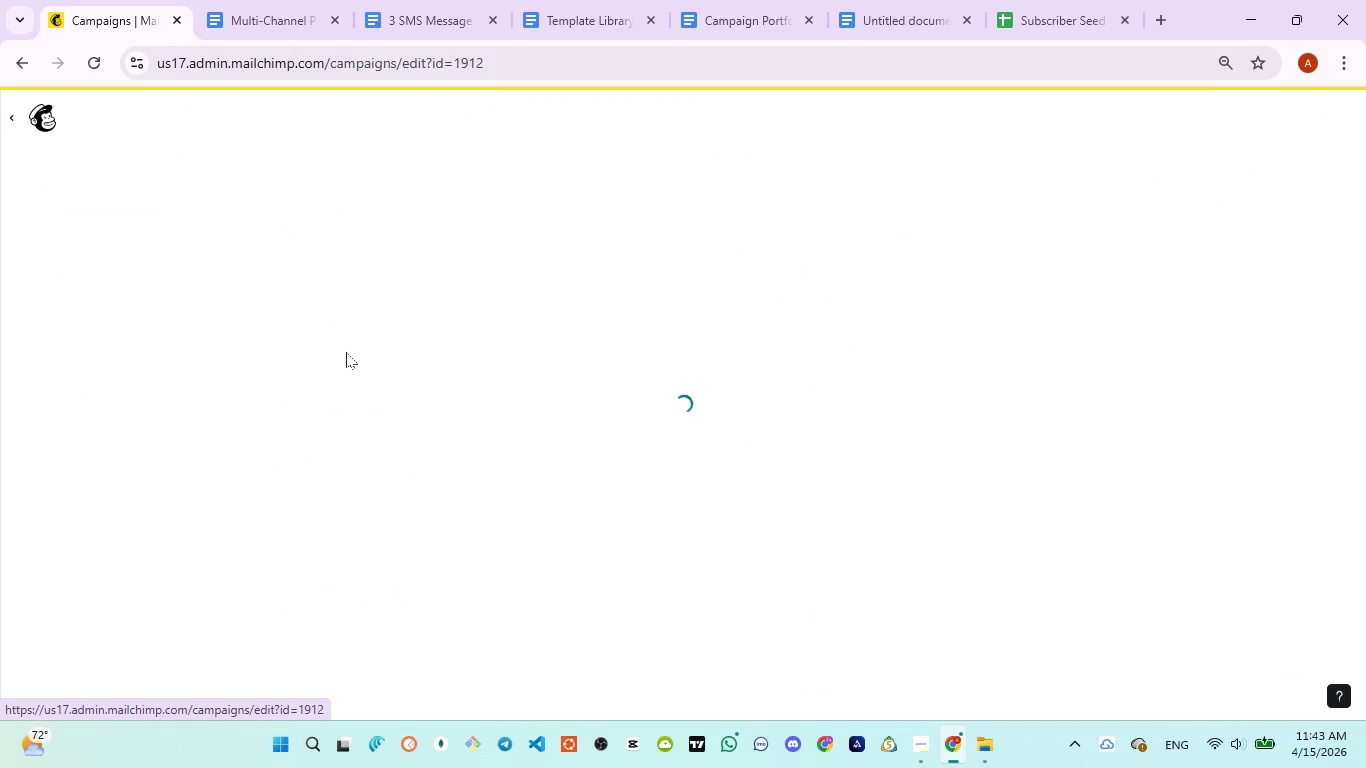 
mouse_move([322, 336])
 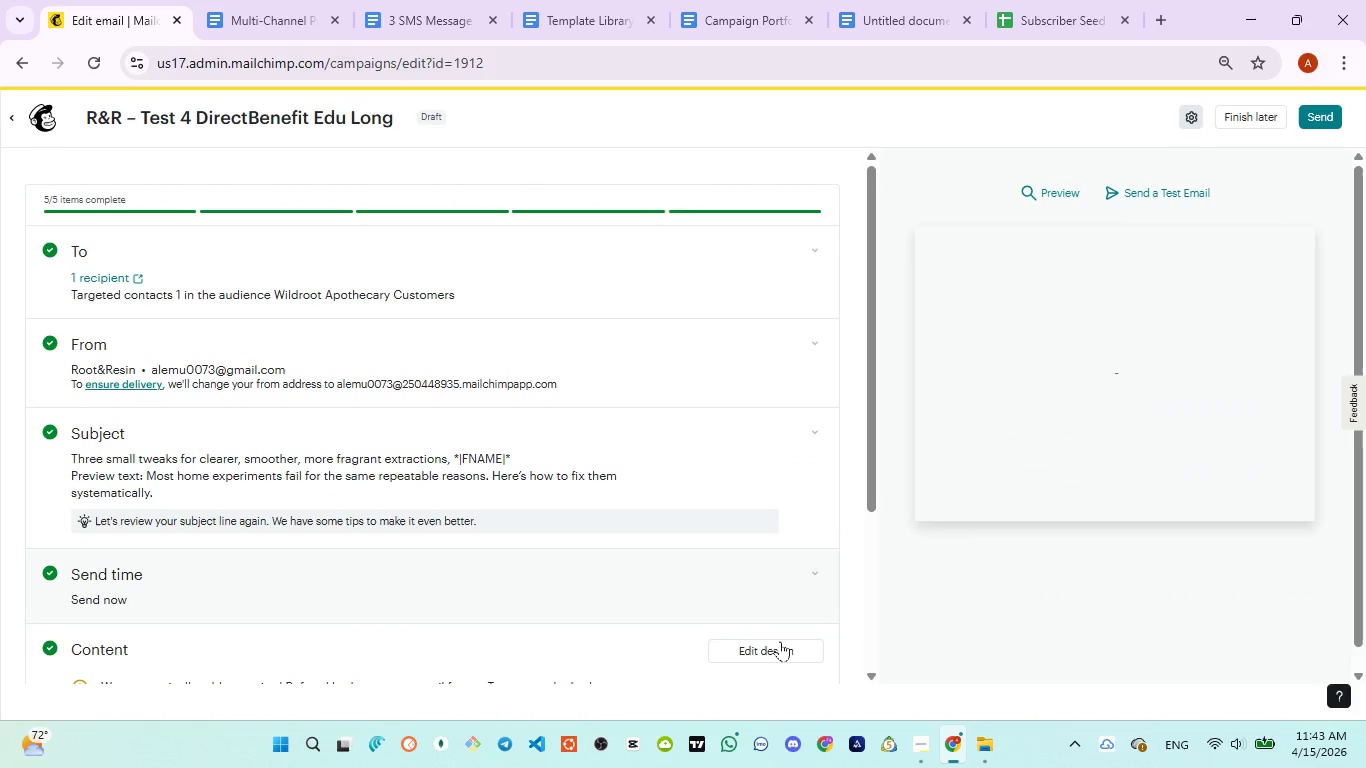 
left_click([781, 645])
 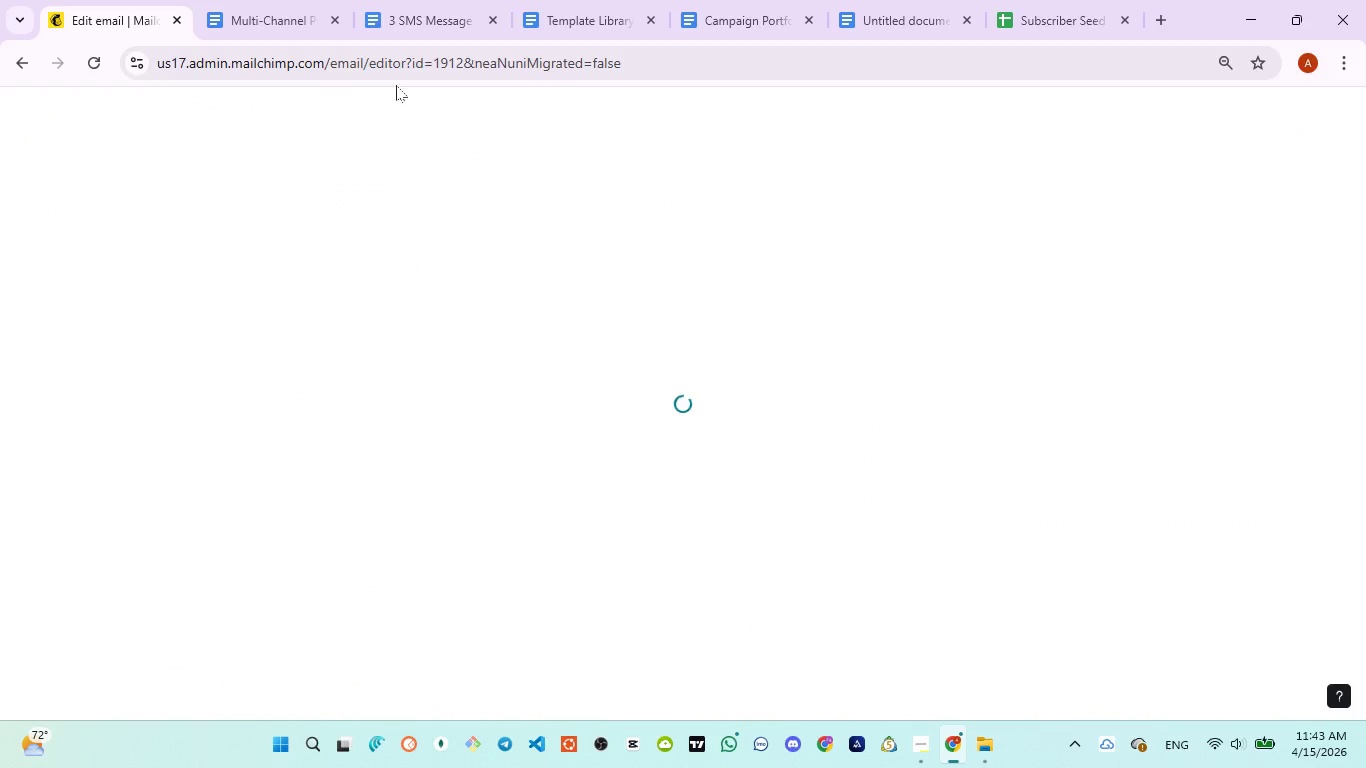 
left_click([408, 32])
 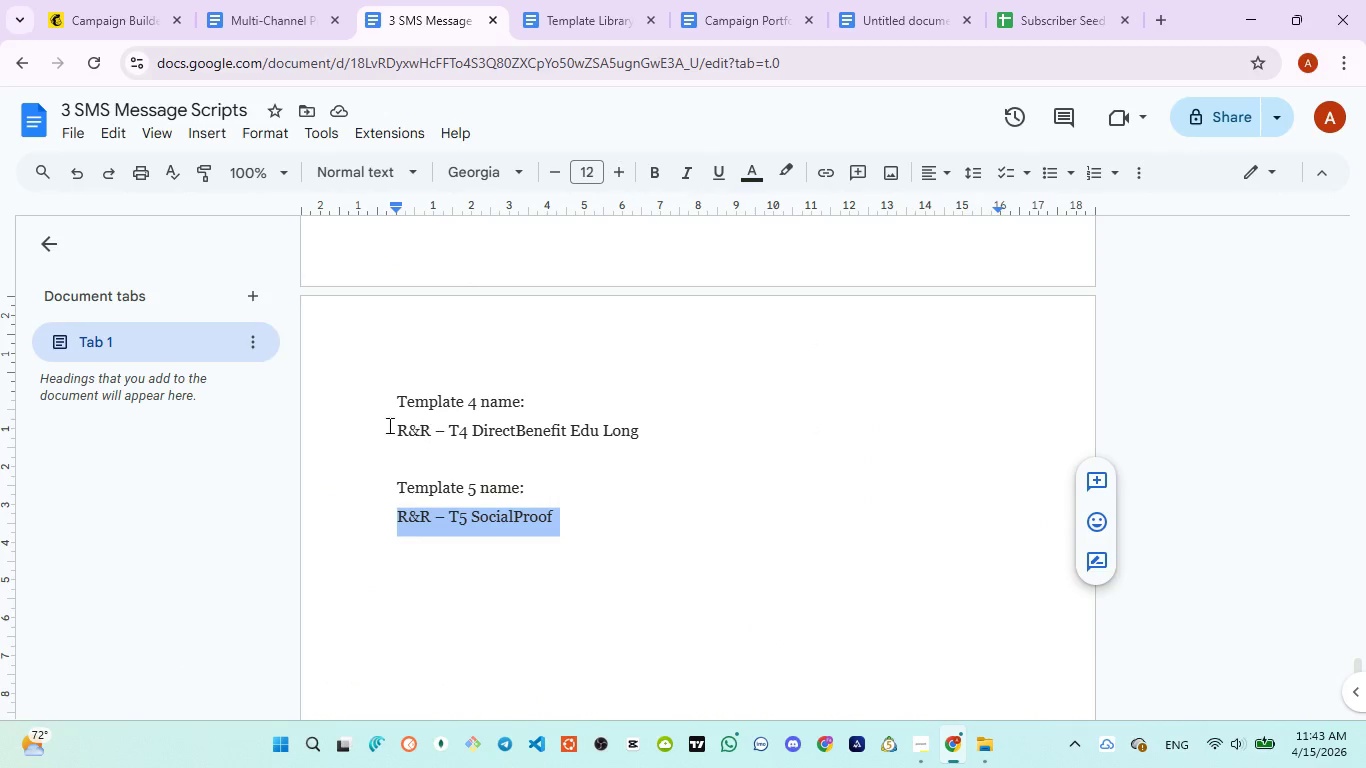 
left_click_drag(start_coordinate=[382, 422], to_coordinate=[664, 437])
 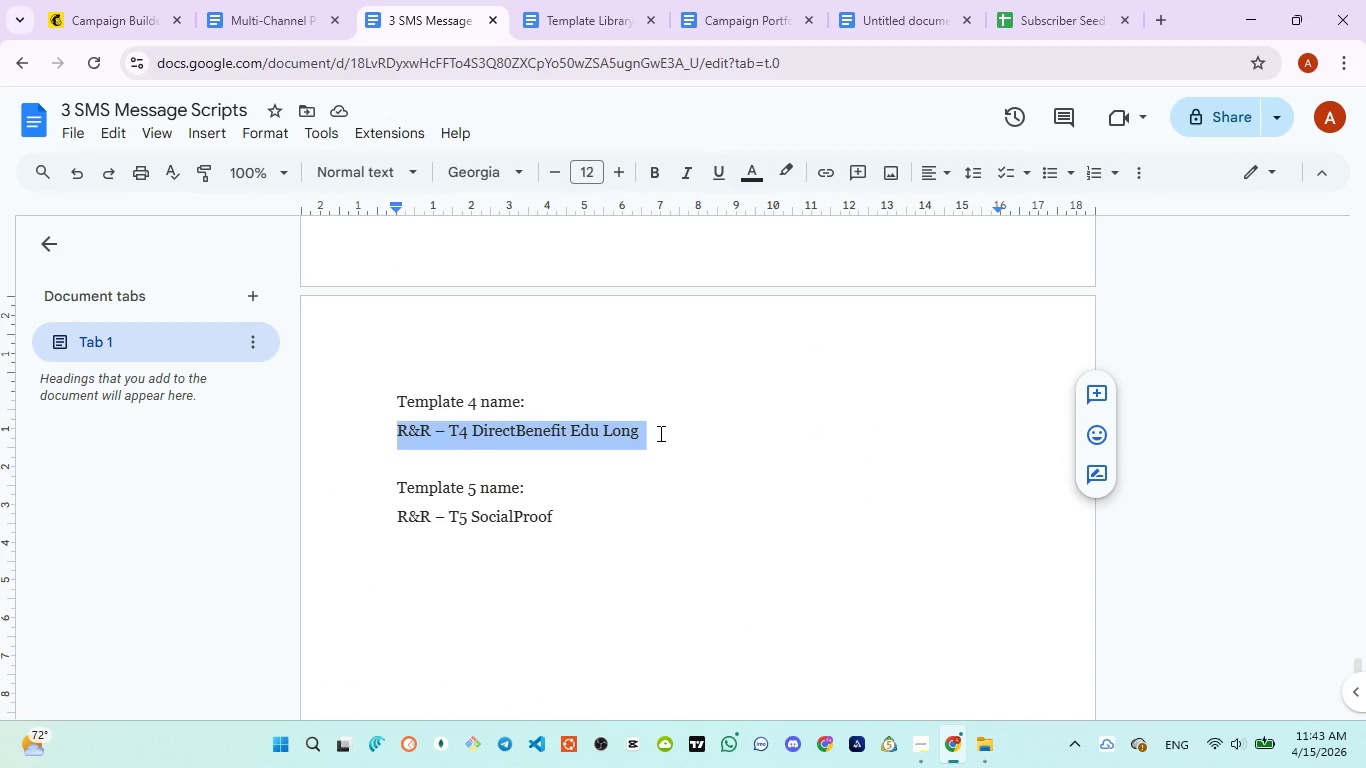 
key(Control+C)
 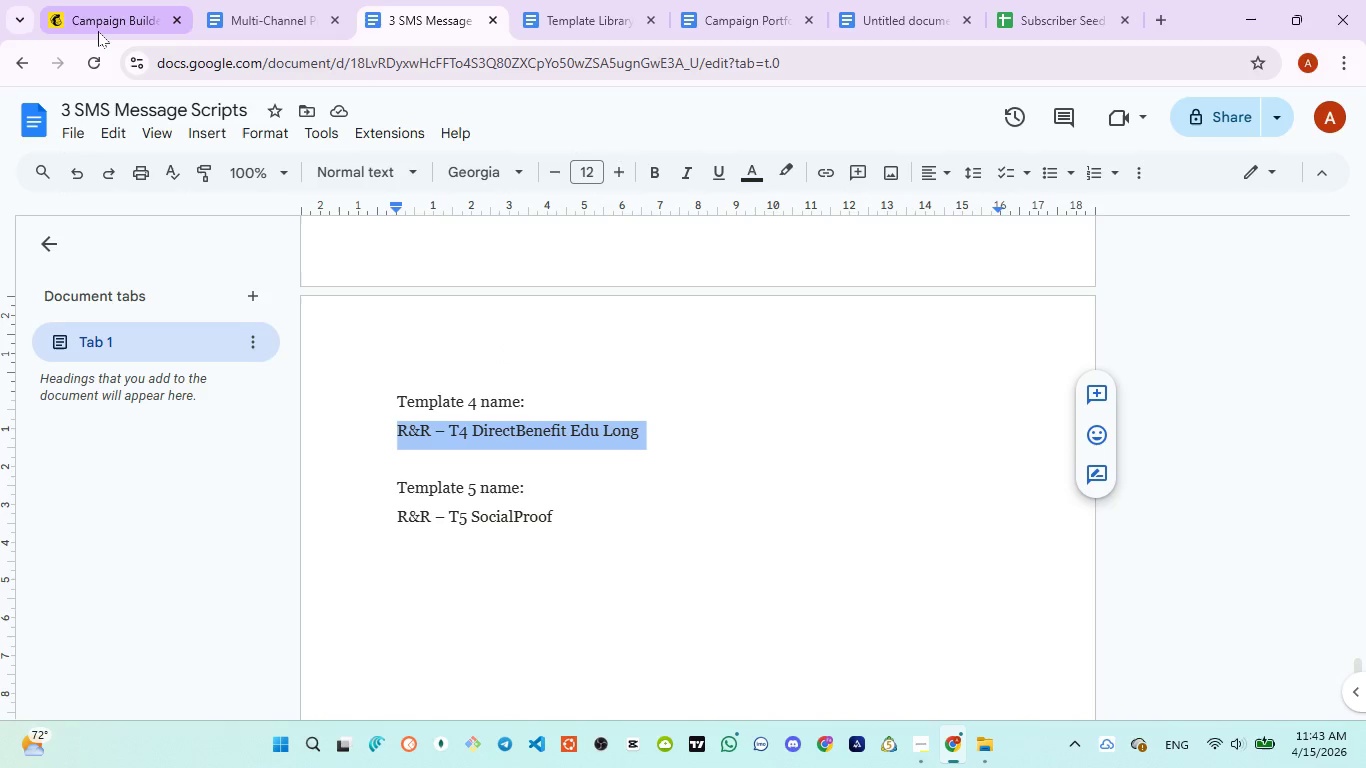 
left_click([98, 31])
 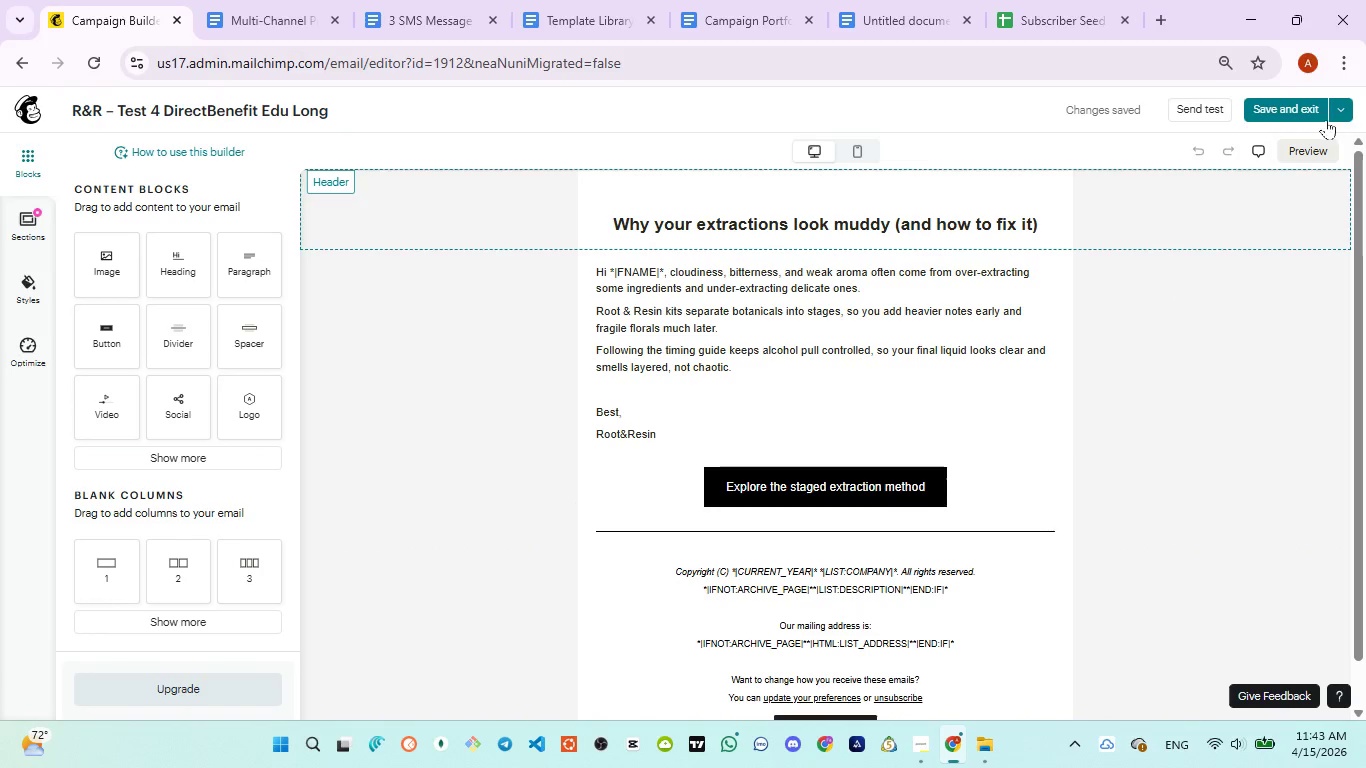 
left_click([1332, 114])
 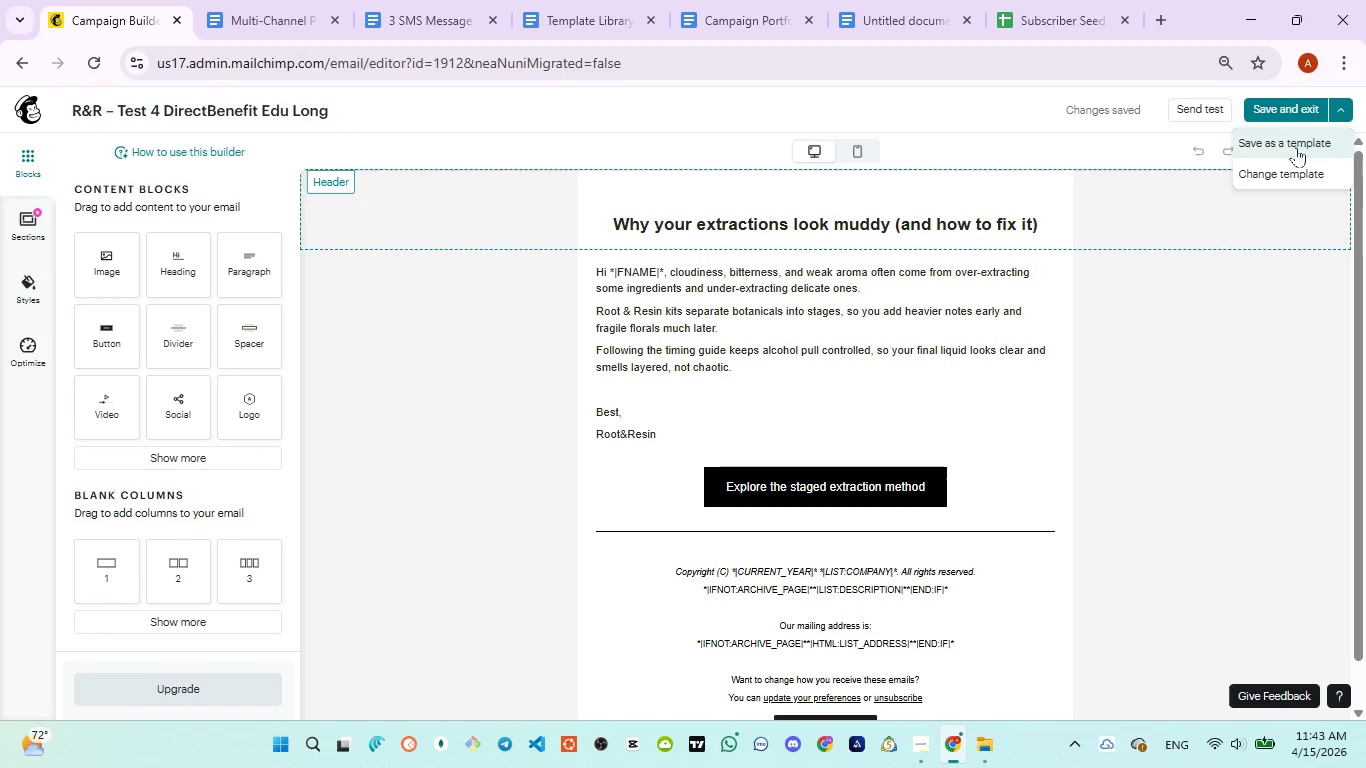 
left_click([1296, 147])
 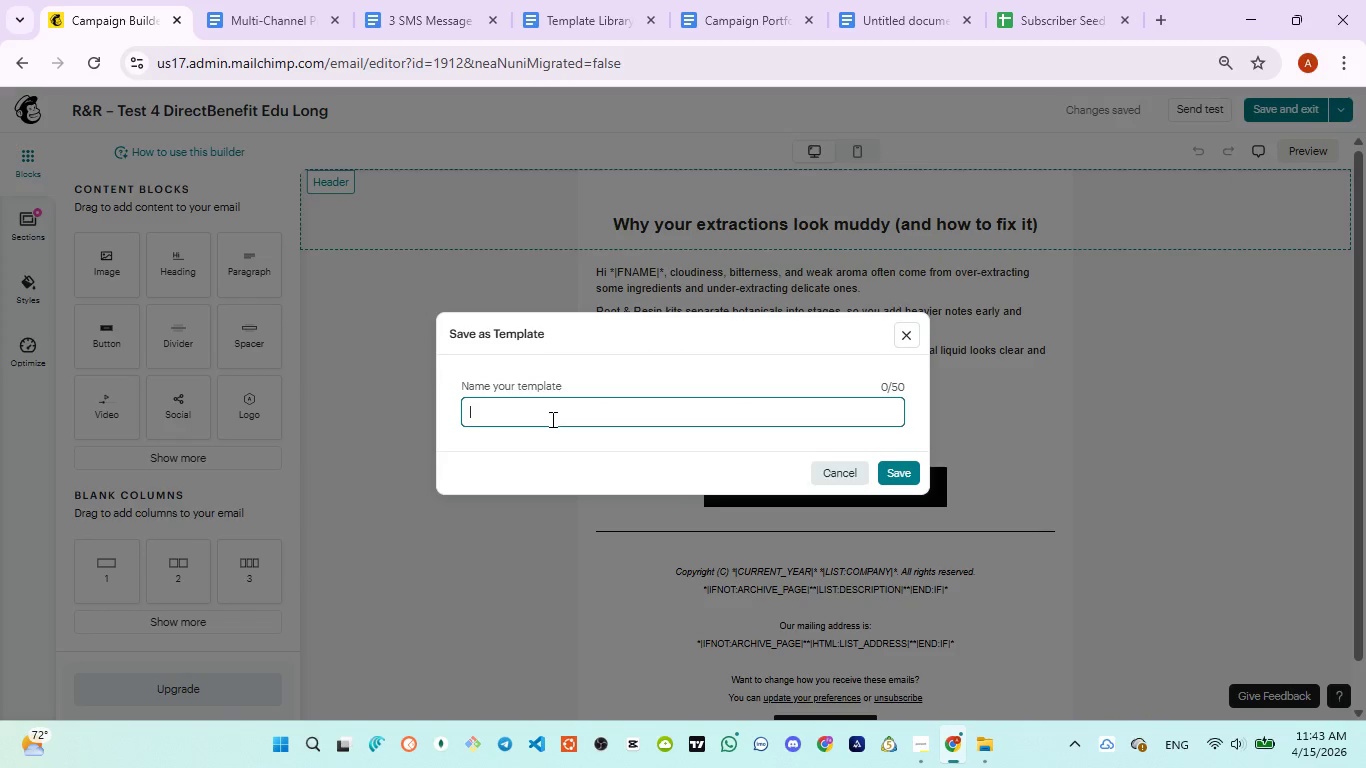 
type(R&R - T4 DirectBenefit Edu Long)
 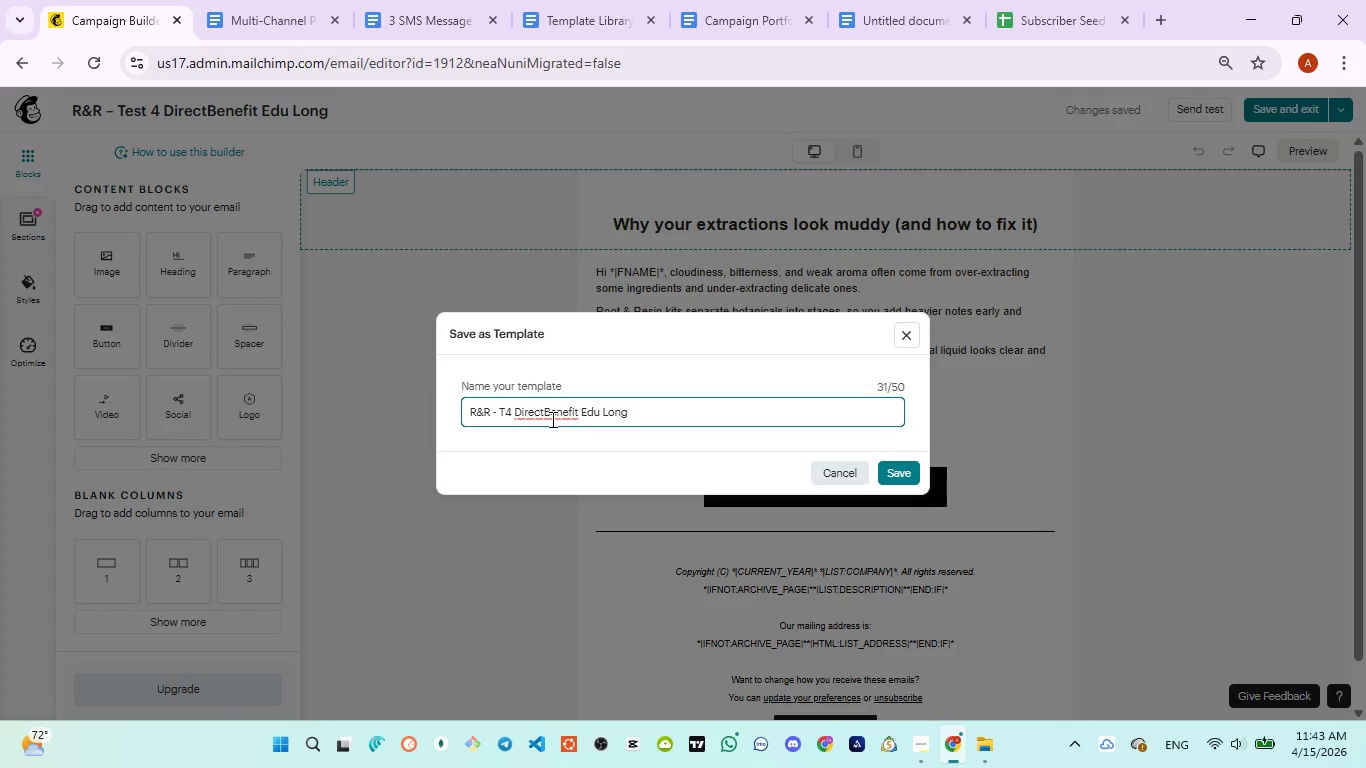 
key(Control+A)
 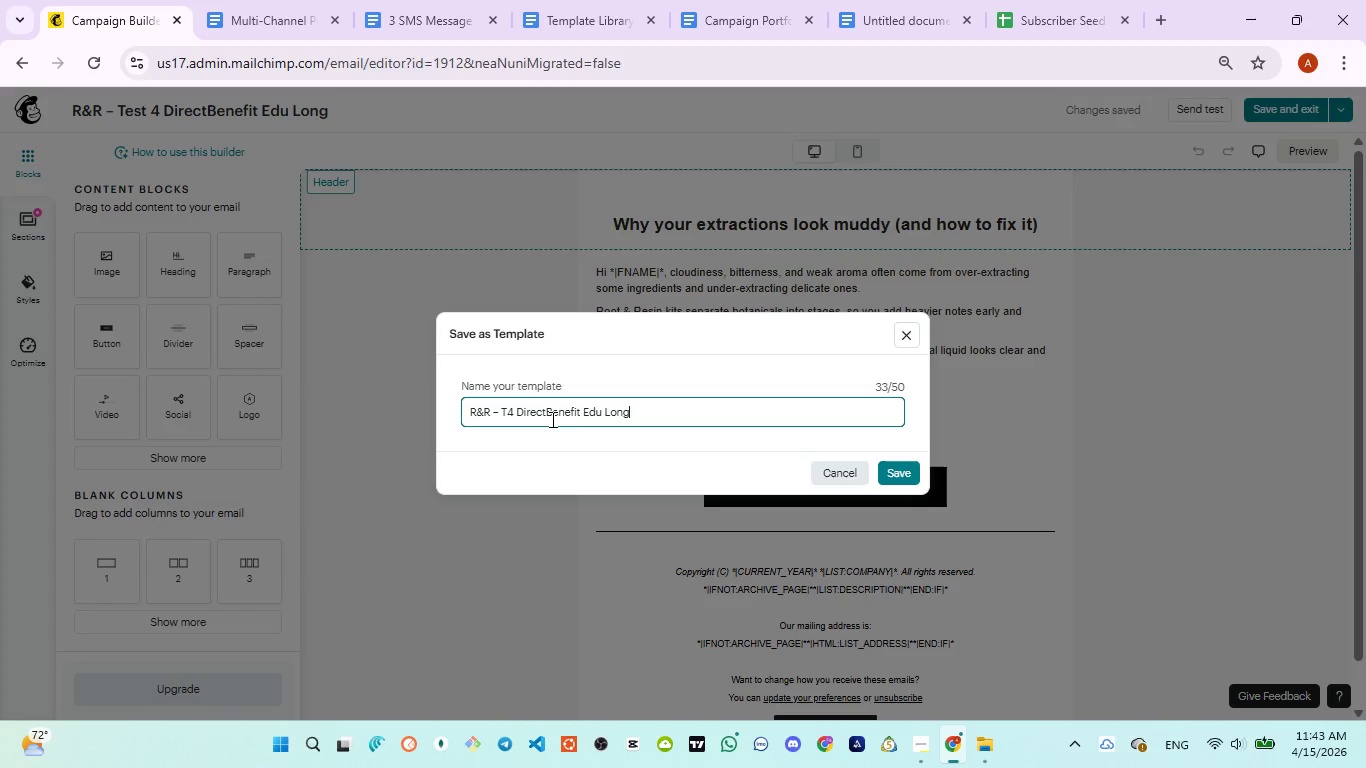 
key(Control+ControlLeft)
 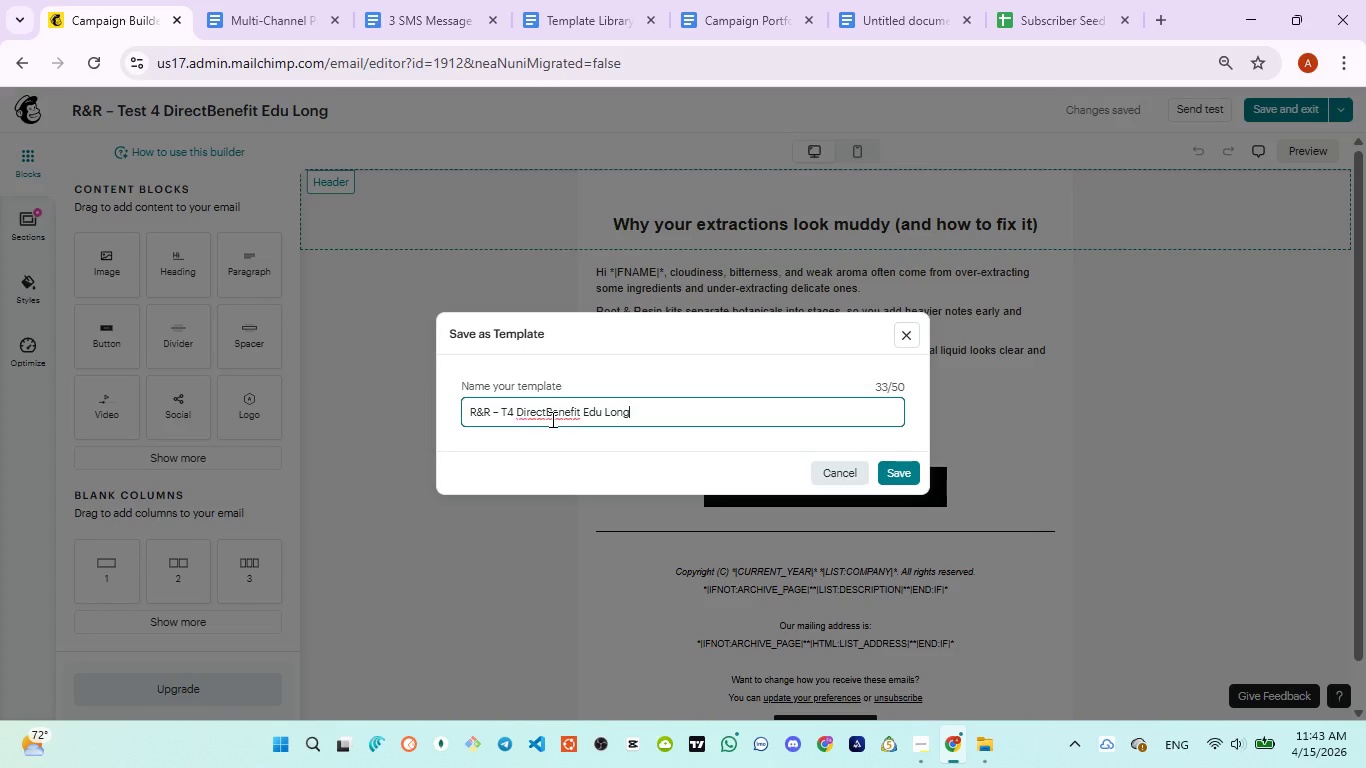 
key(Control+V)
 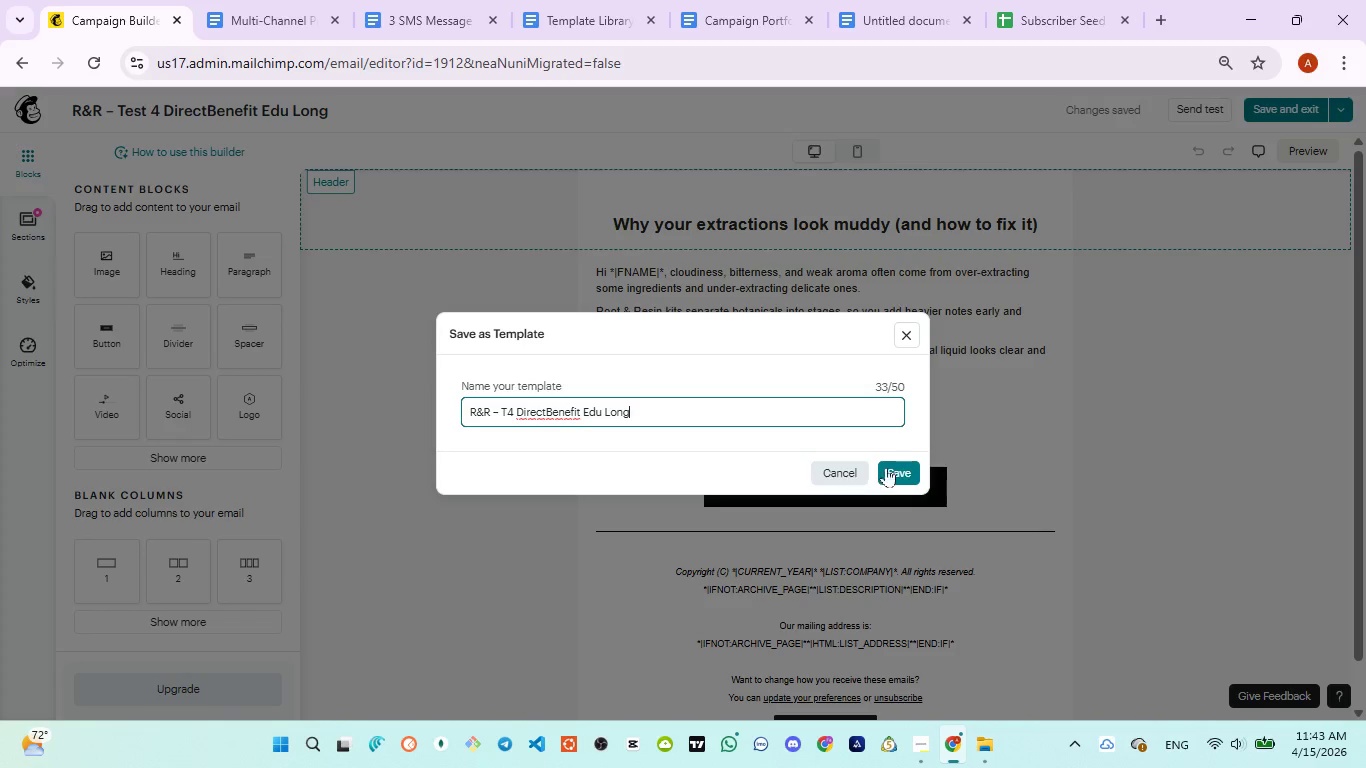 
left_click([911, 466])
 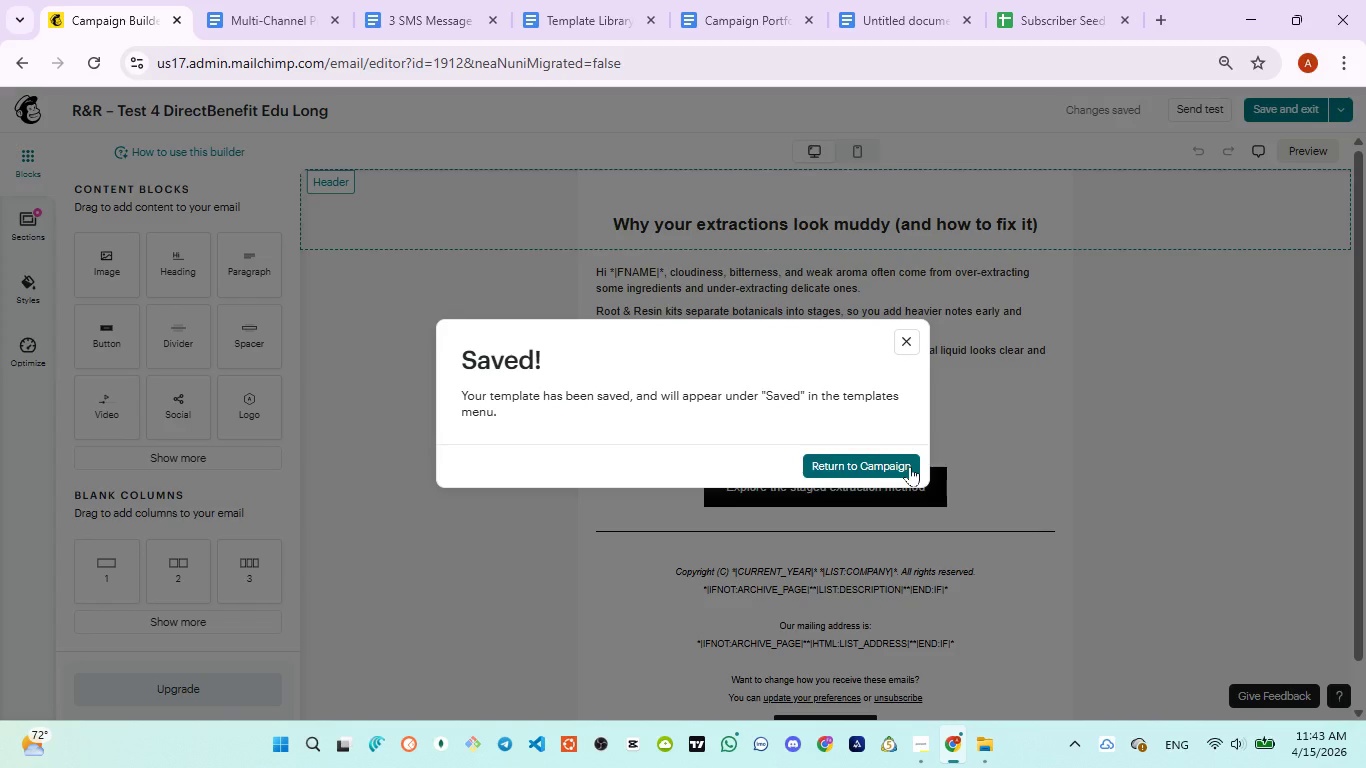 
wait(9.38)
 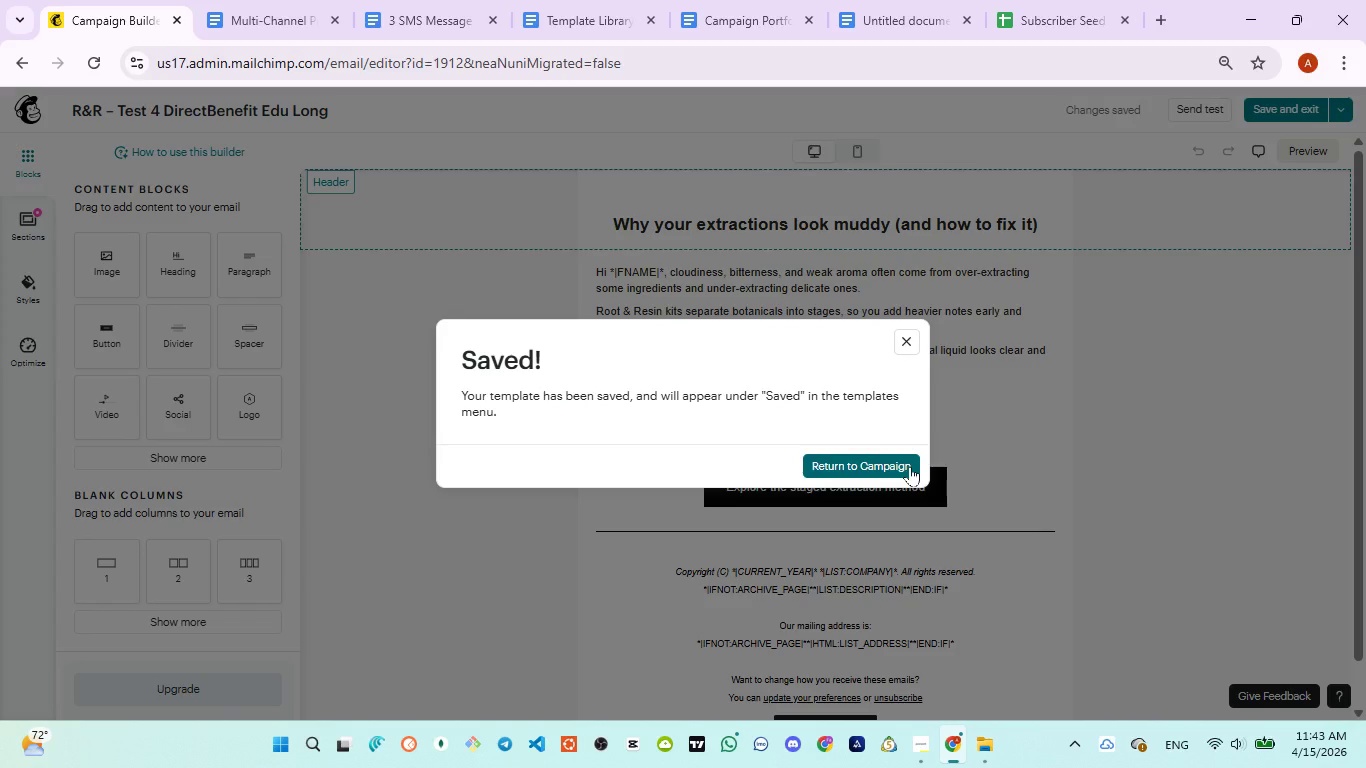 
left_click([1279, 113])
 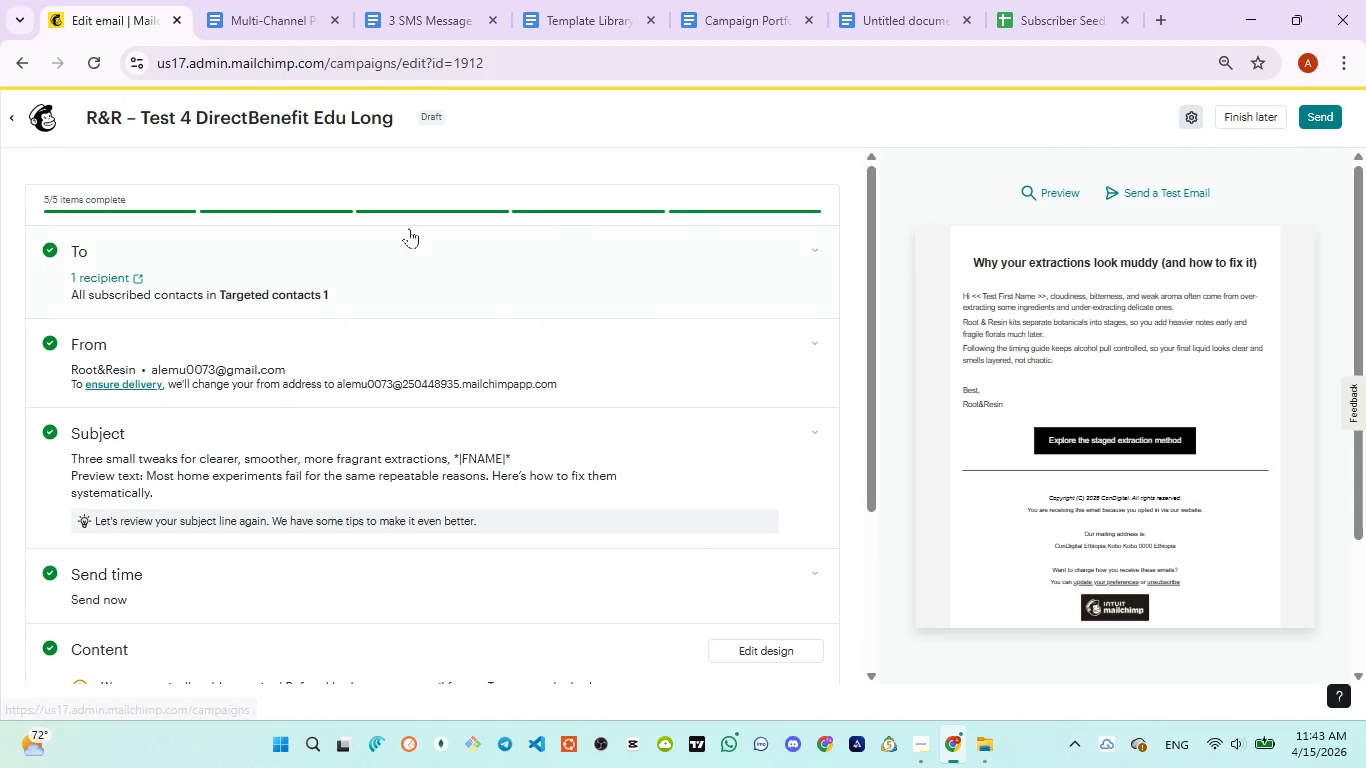 
wait(5.23)
 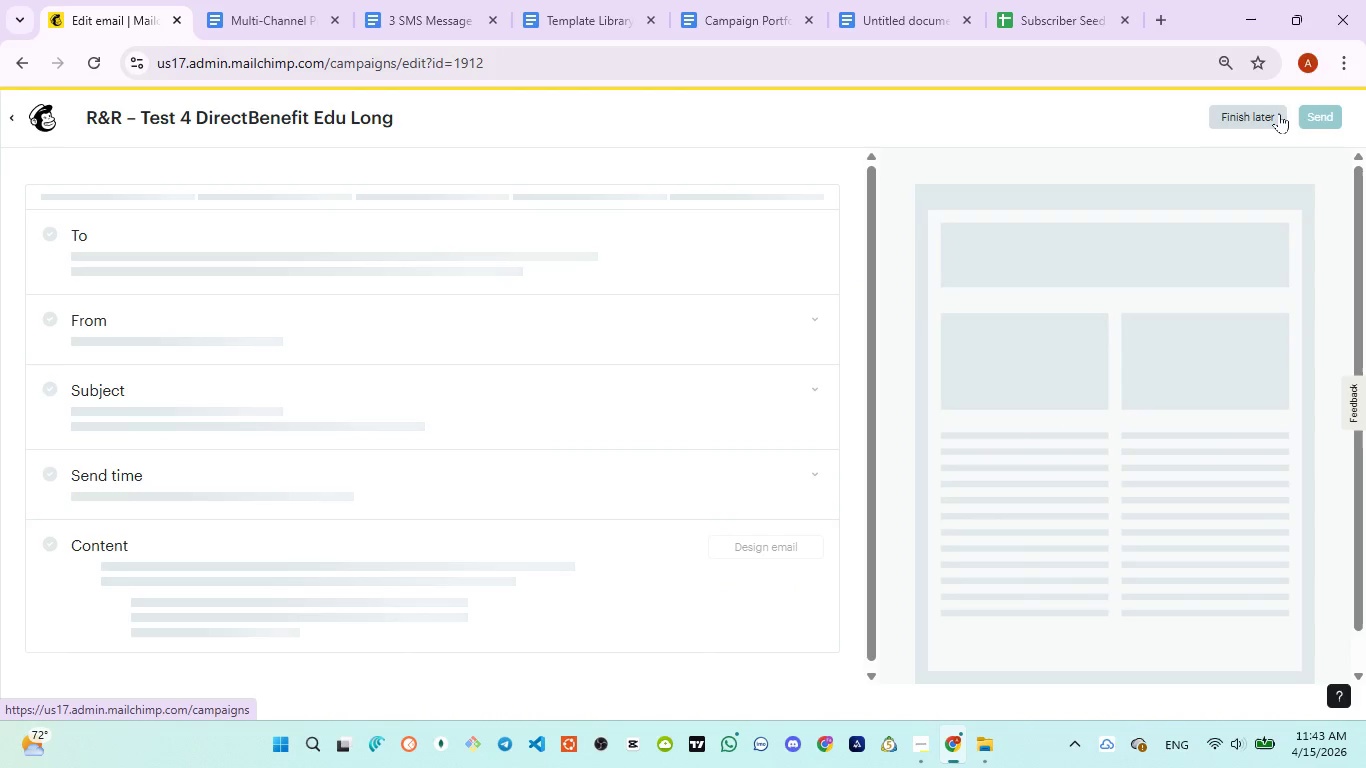 
left_click([4, 121])
 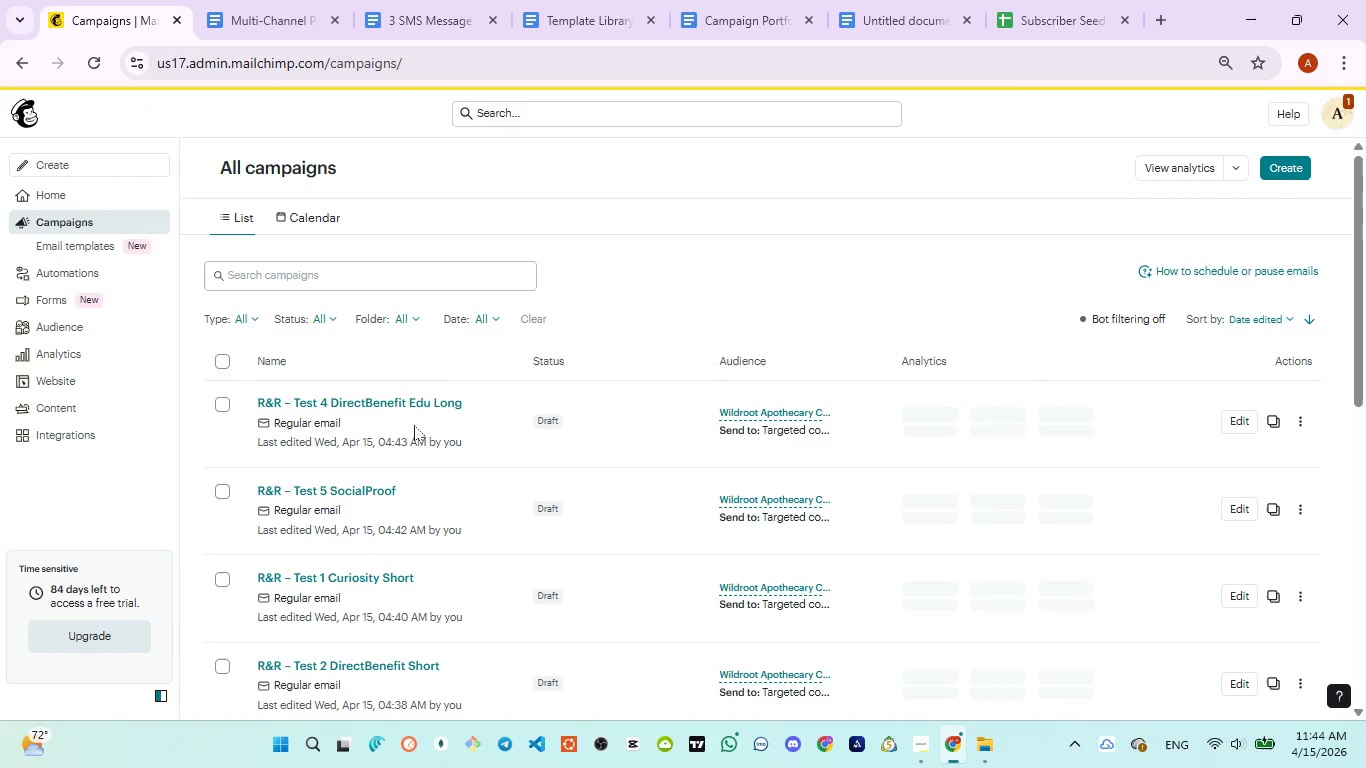 
scroll: coordinate [461, 462], scroll_direction: down, amount: 2.0
 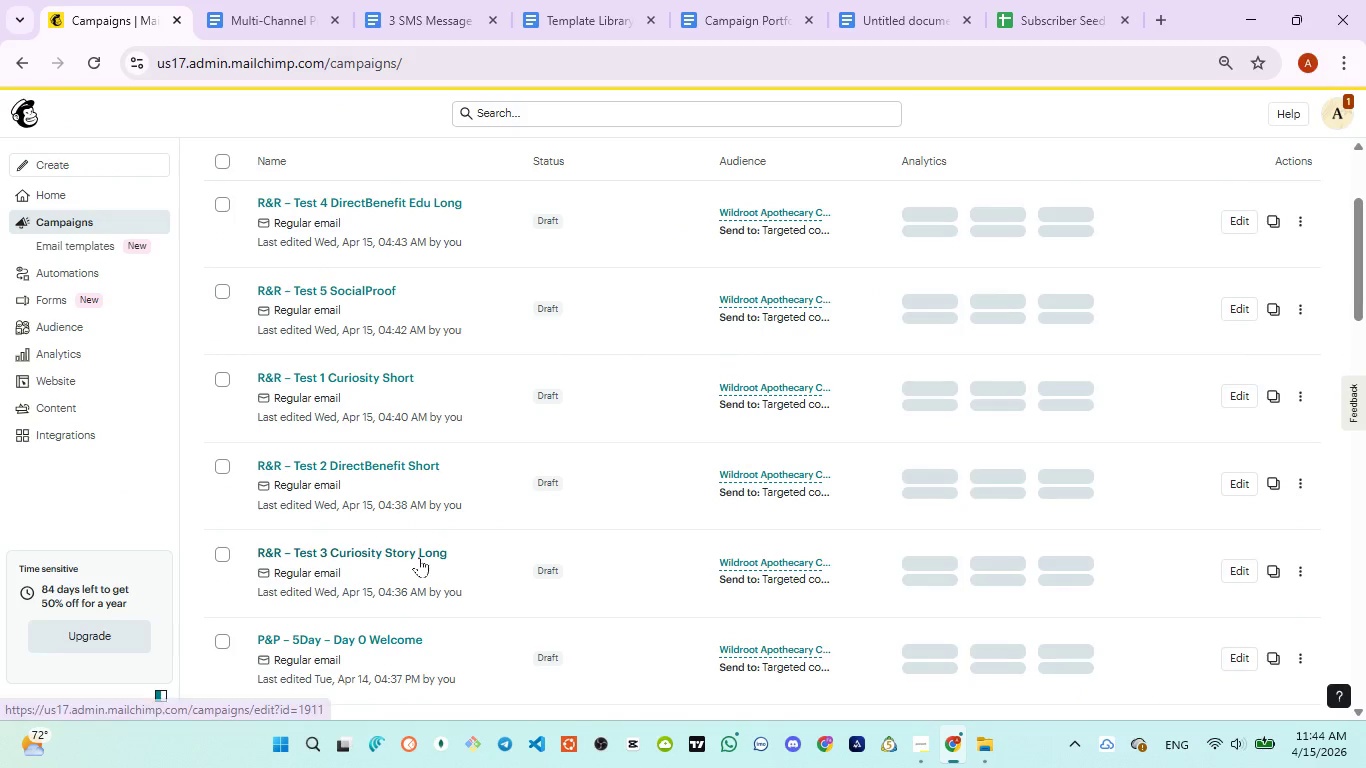 
left_click([418, 557])
 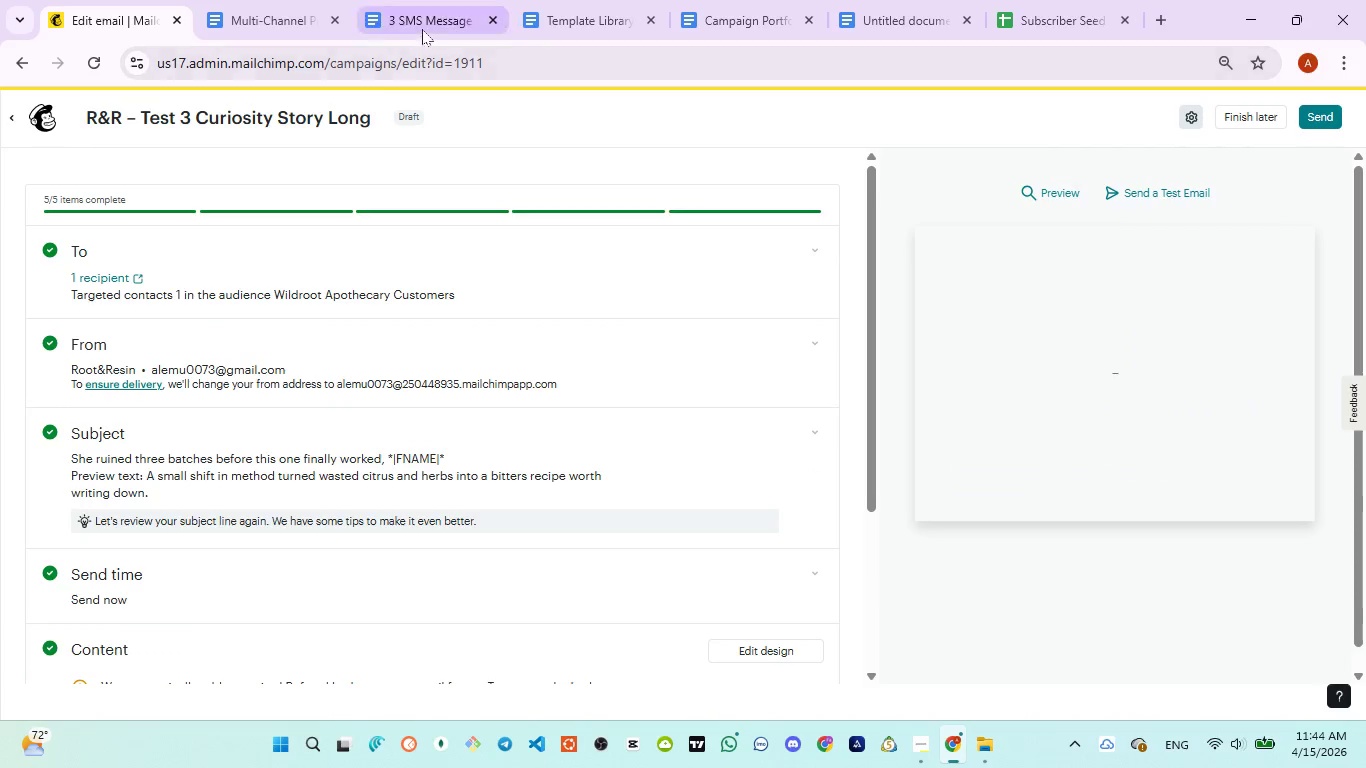 
scroll: coordinate [484, 395], scroll_direction: up, amount: 2.0
 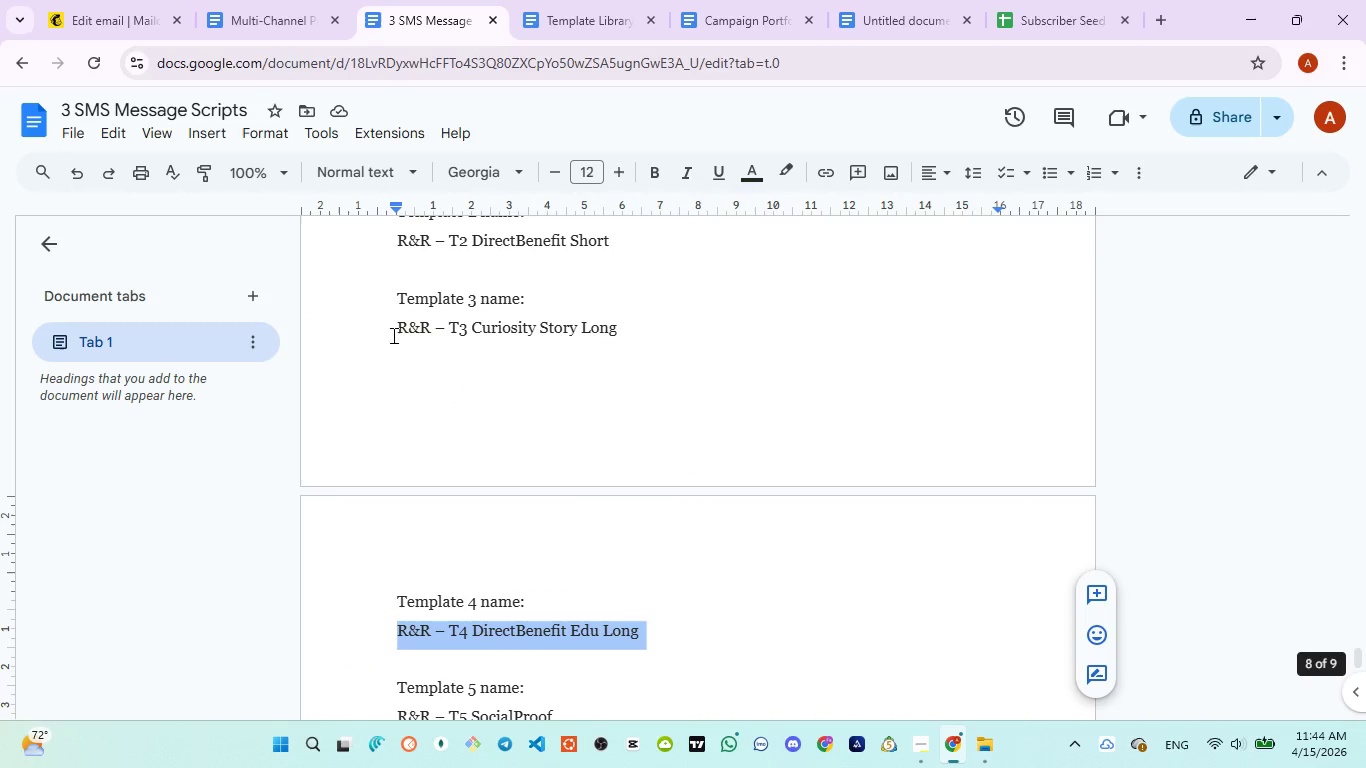 
left_click_drag(start_coordinate=[395, 333], to_coordinate=[654, 327])
 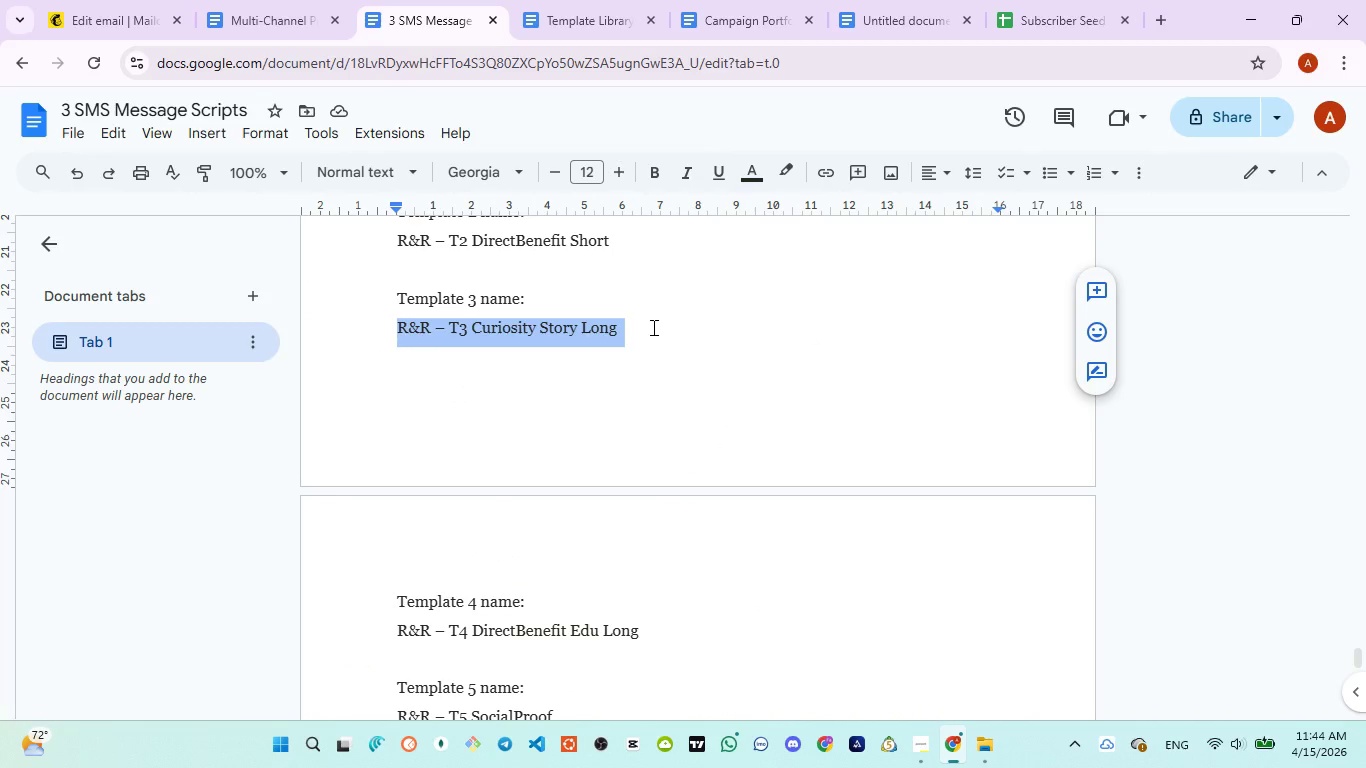 
key(Control+C)
 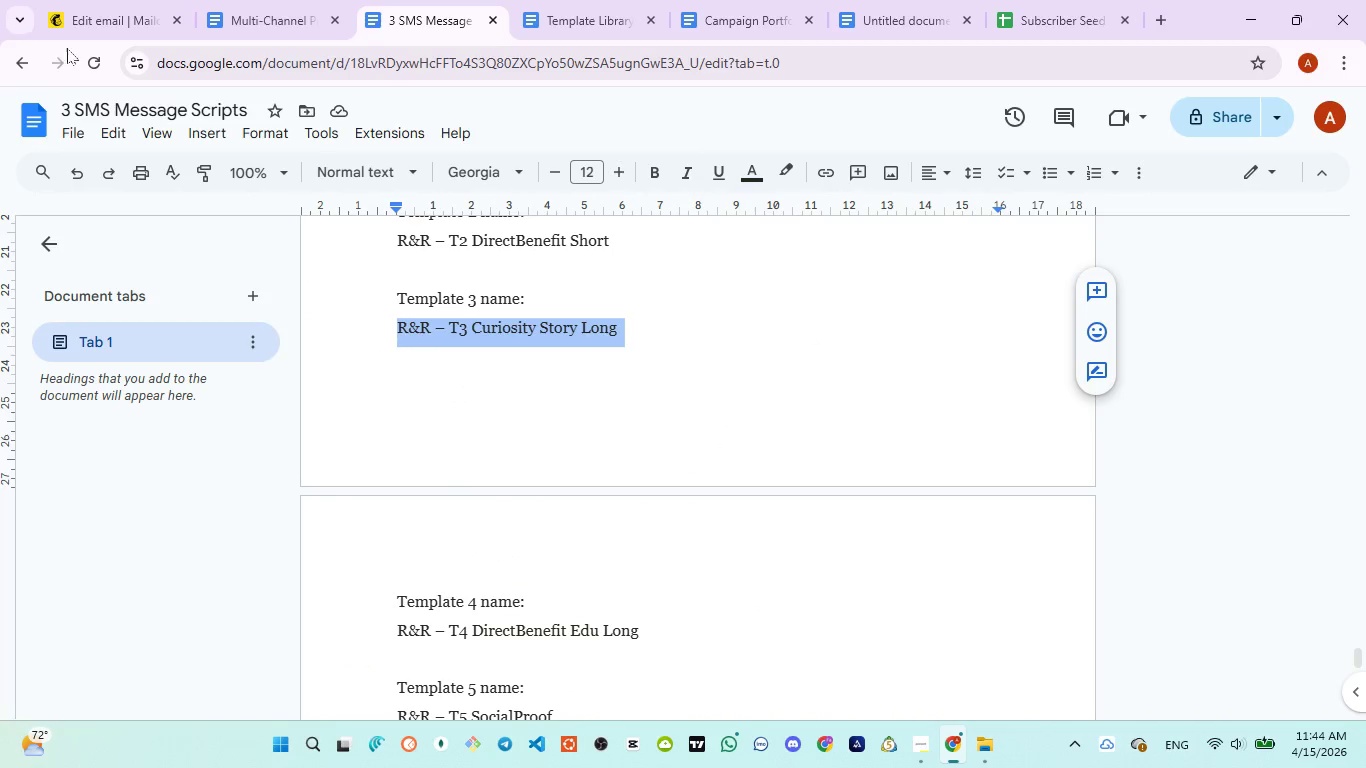 
left_click([90, 22])
 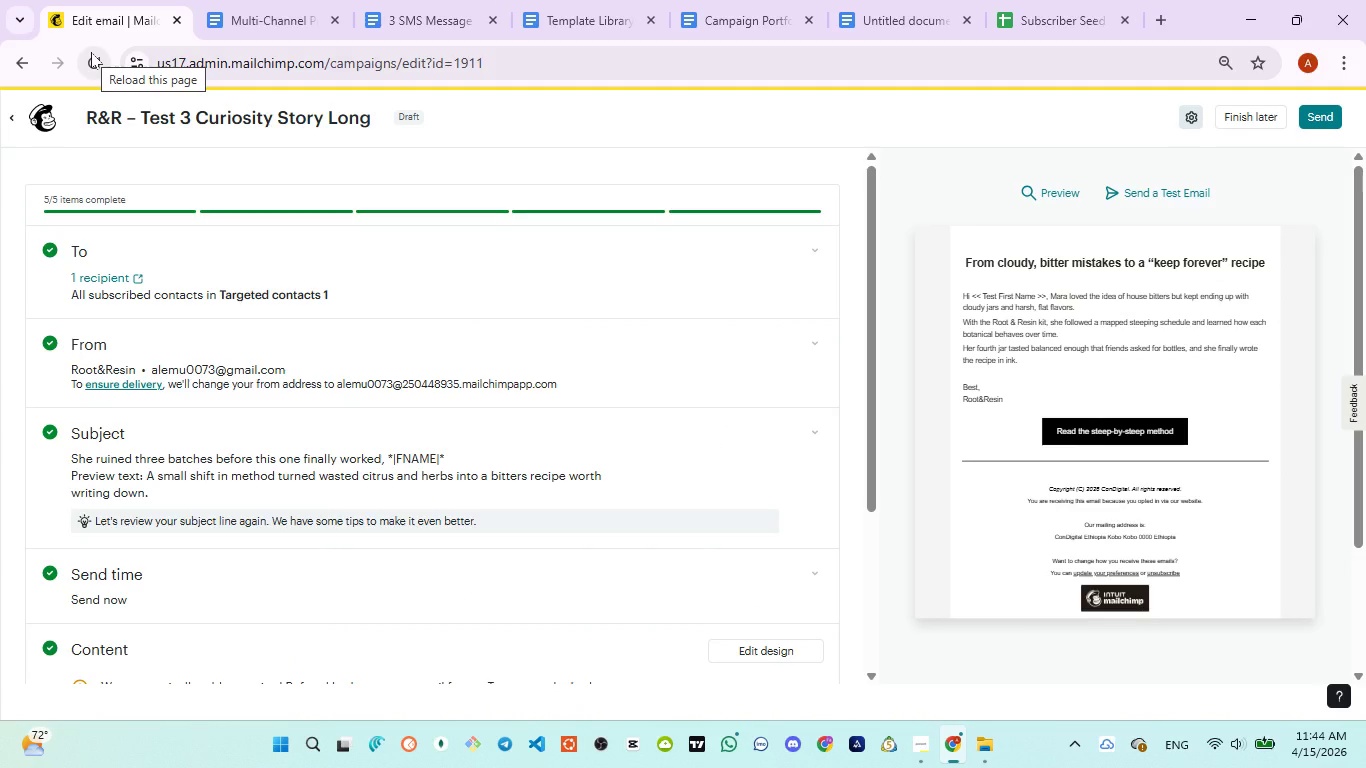 
wait(9.45)
 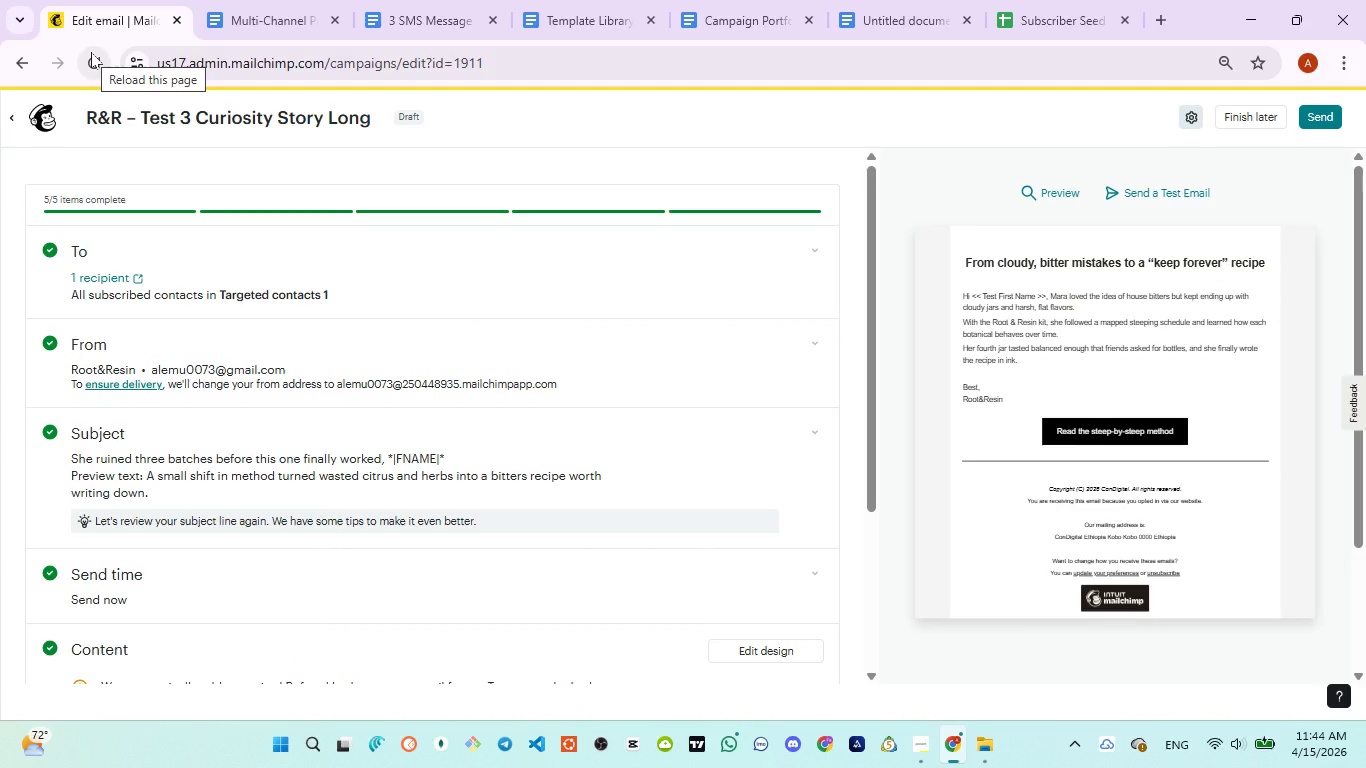 
scroll: coordinate [318, 502], scroll_direction: down, amount: 1.0
 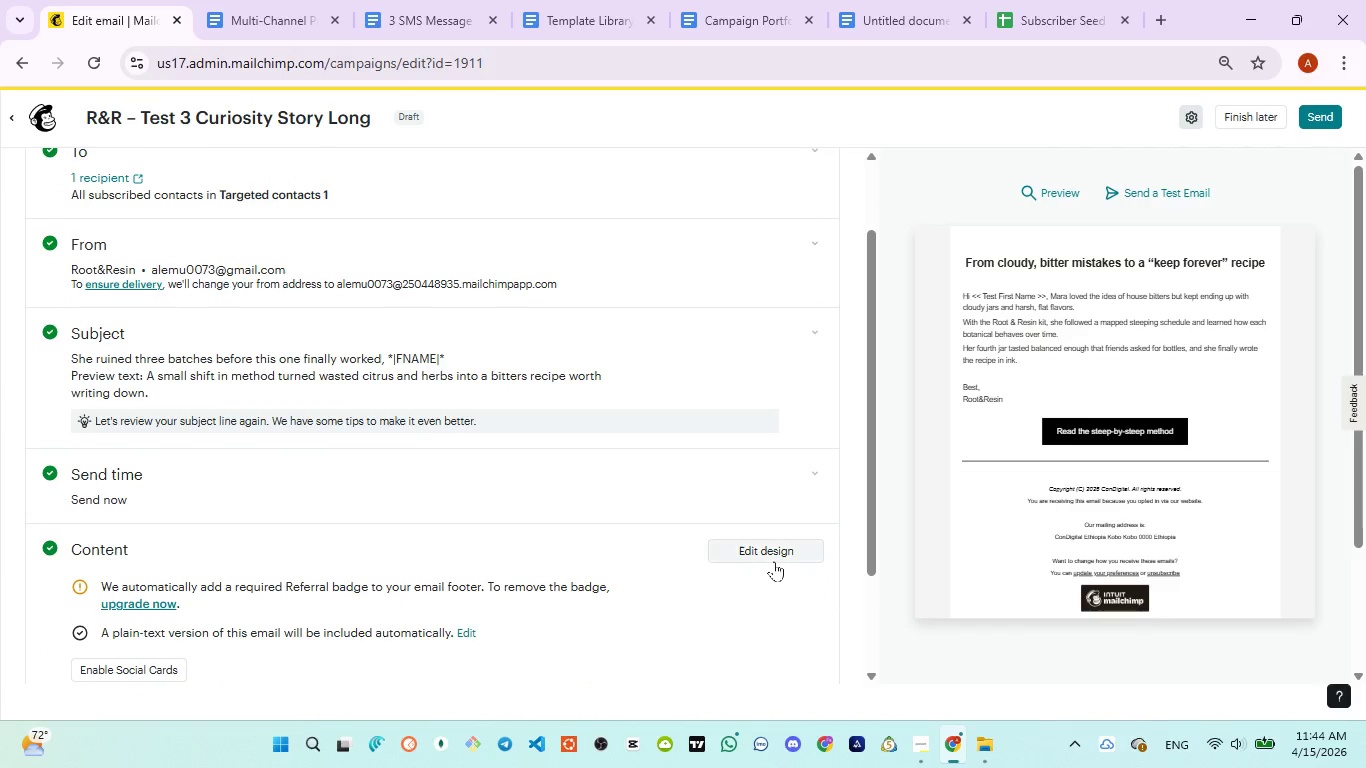 
left_click([774, 559])
 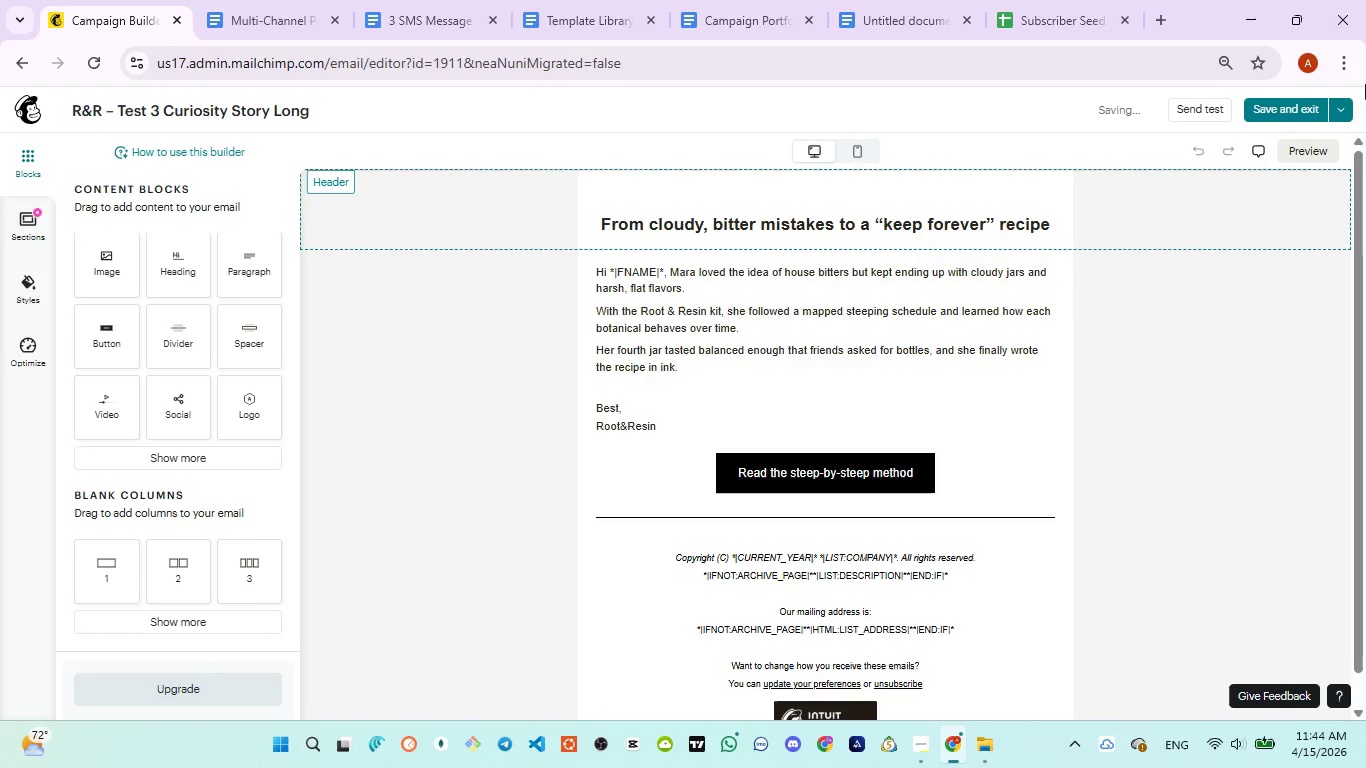 
left_click([1346, 110])
 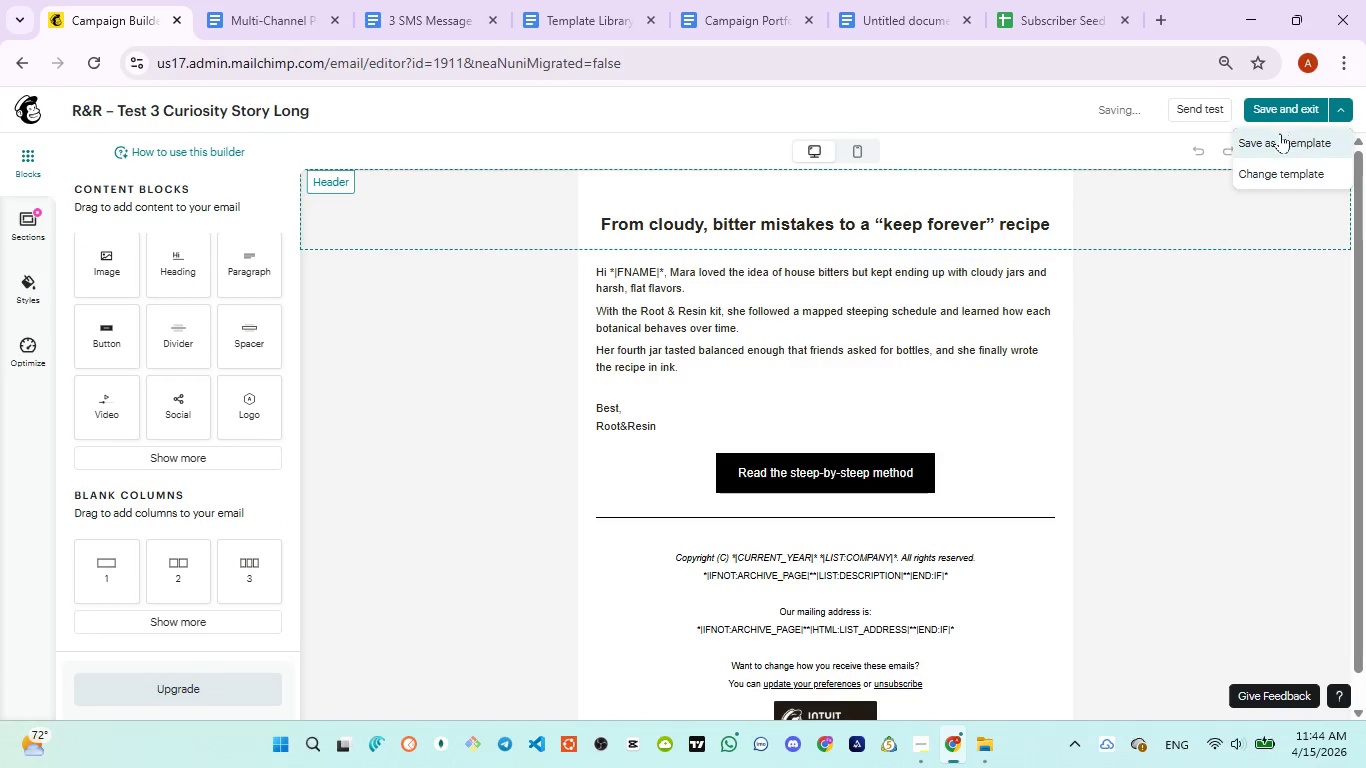 
left_click([1280, 139])
 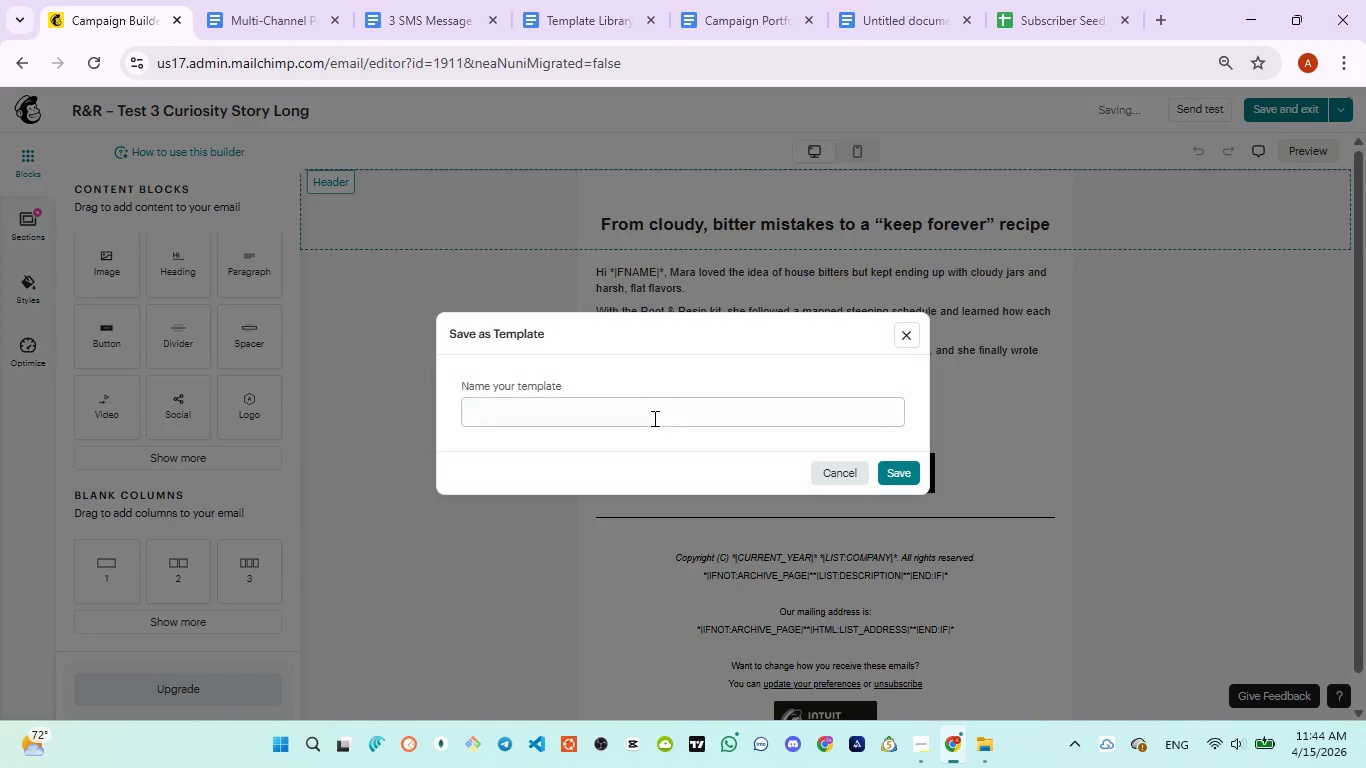 
left_click([651, 420])
 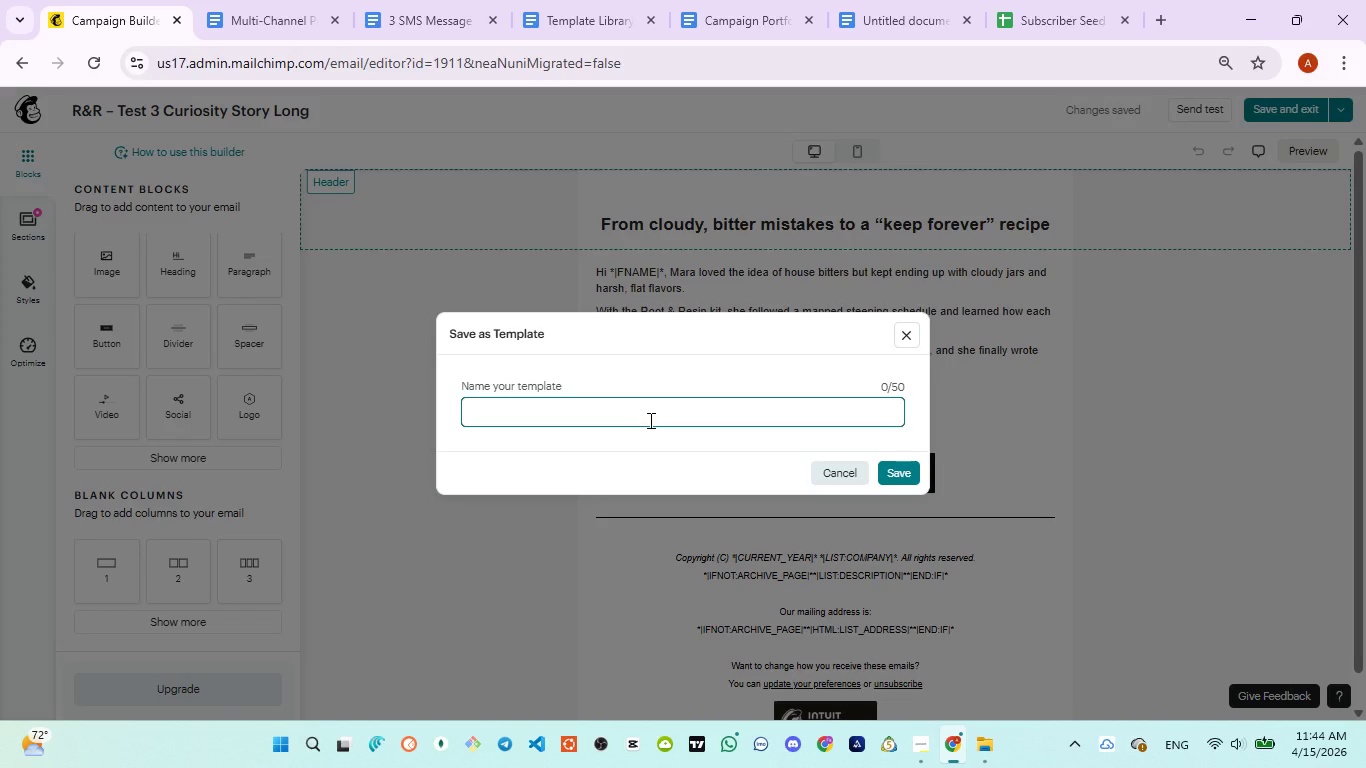 
type(R&R - Test)
key(Backspace)
key(Backspace)
key(Backspace)
type(3 Curiost)
key(Backspace)
type(ity Story Llo)
key(Backspace)
key(Backspace)
type(ong)
 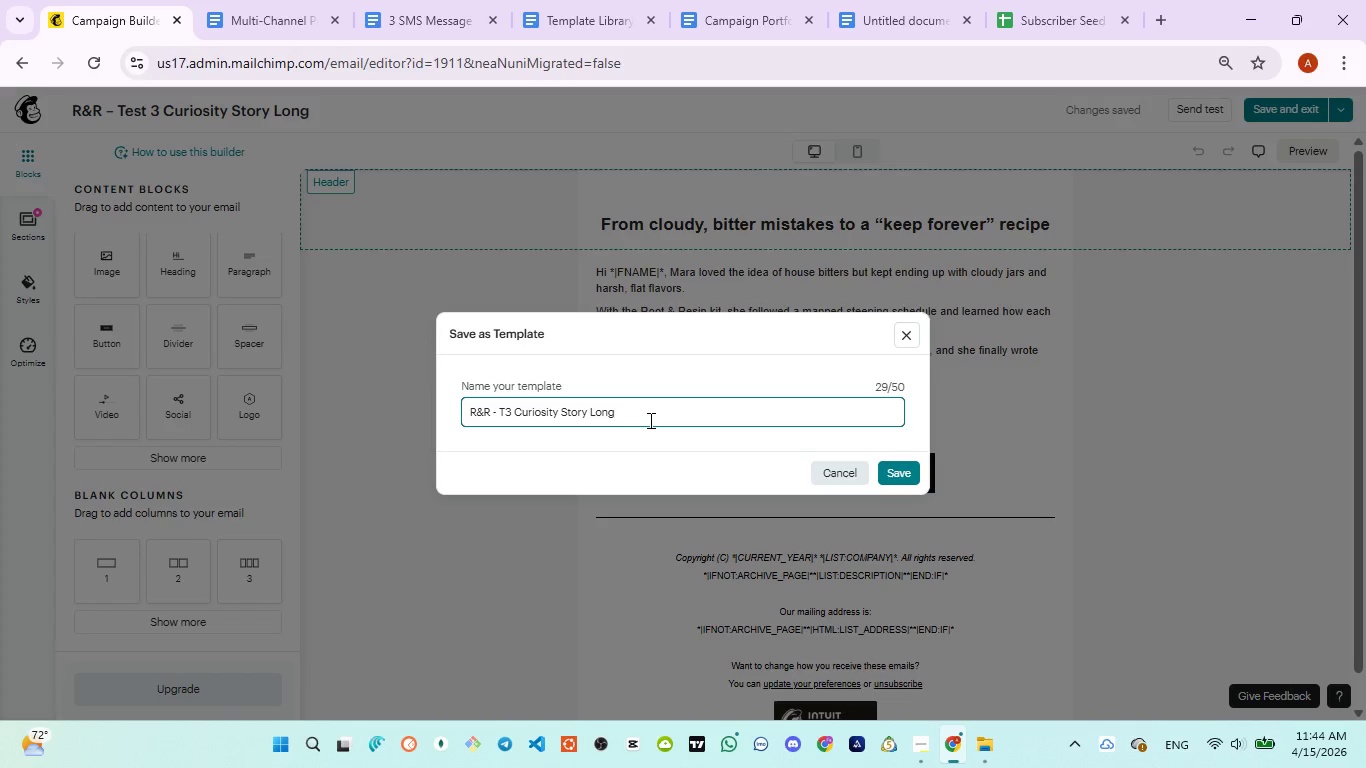 
key(Control+A)
 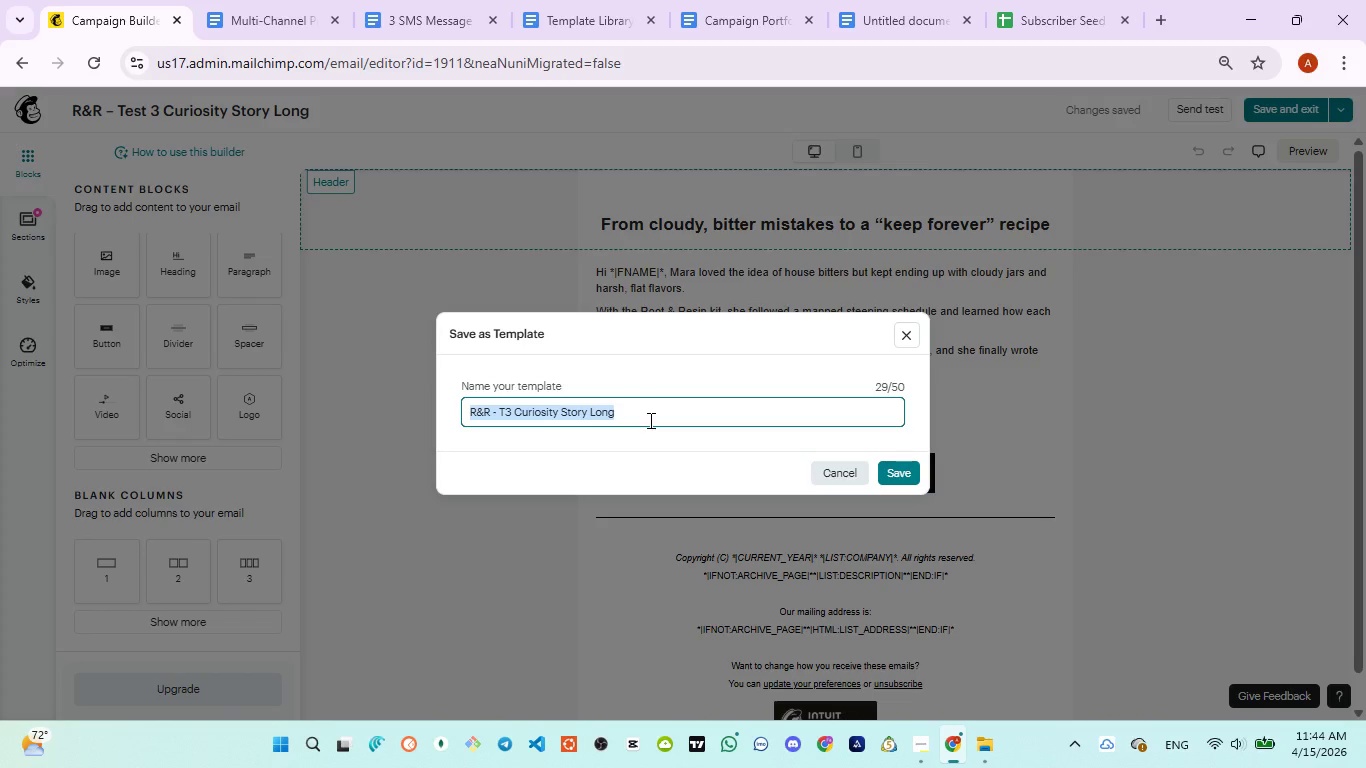 
key(Control+ControlLeft)
 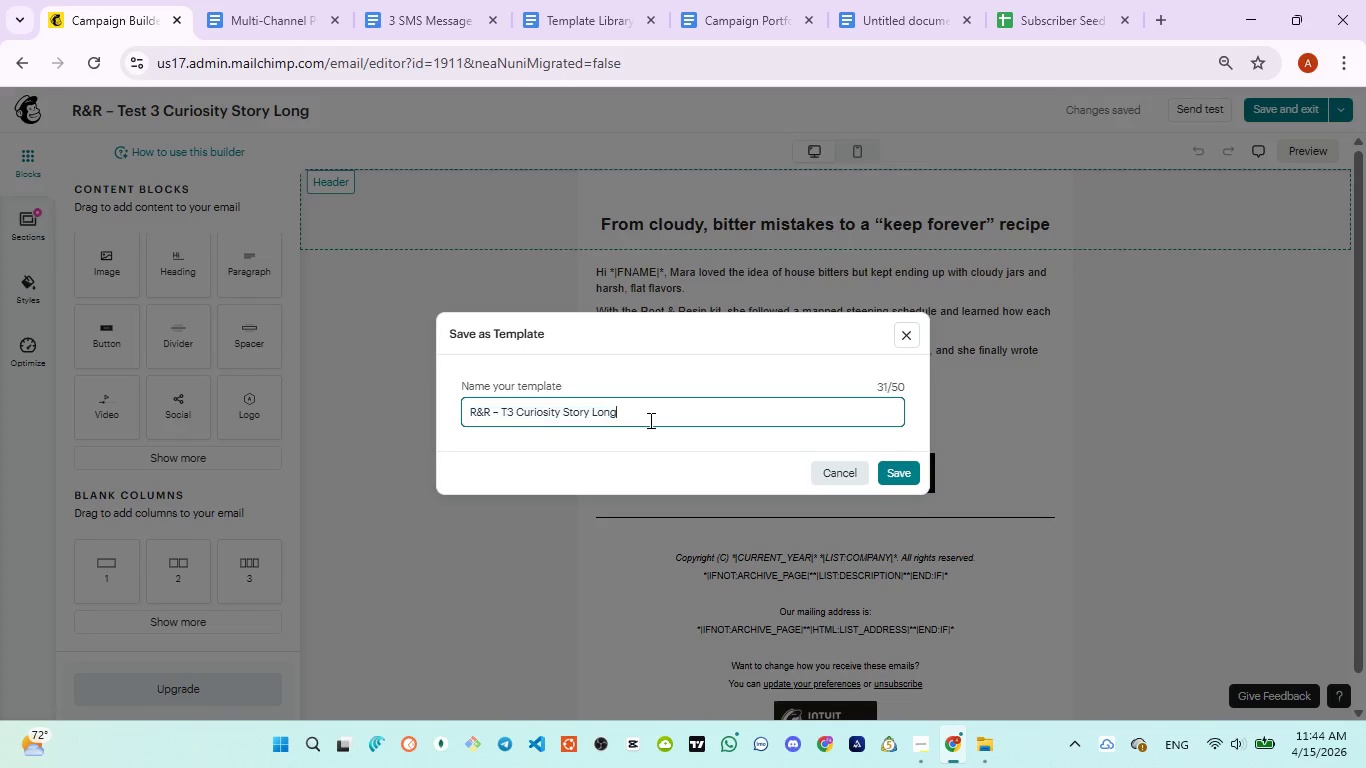 
key(Control+V)
 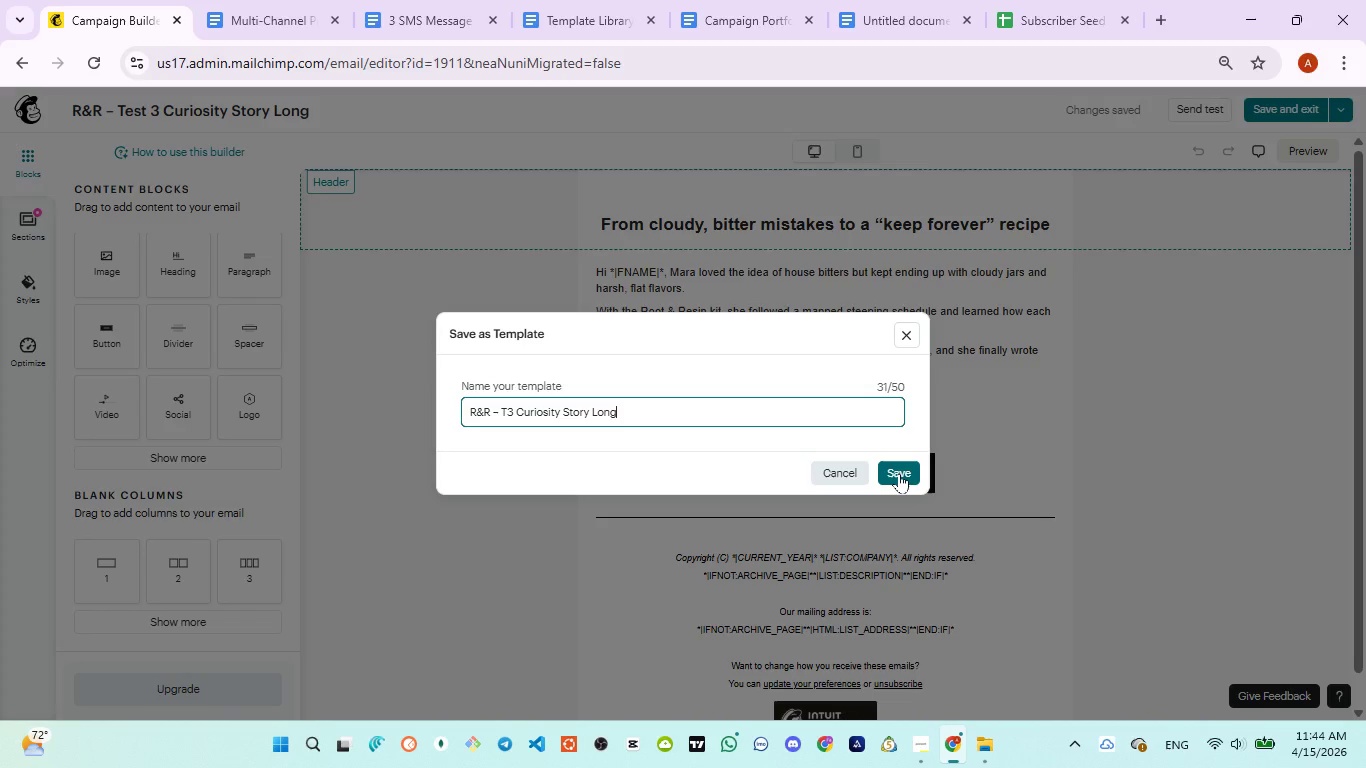 
wait(5.99)
 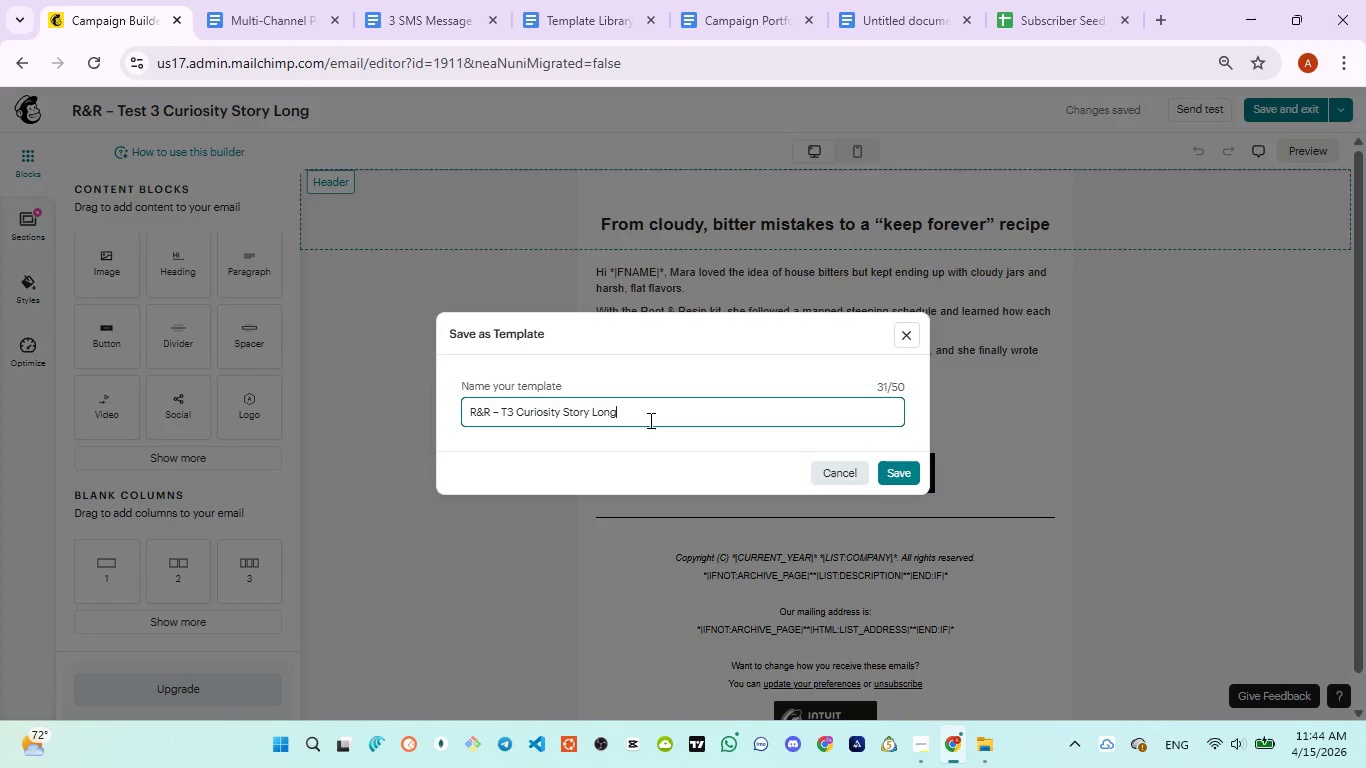 
left_click([899, 473])
 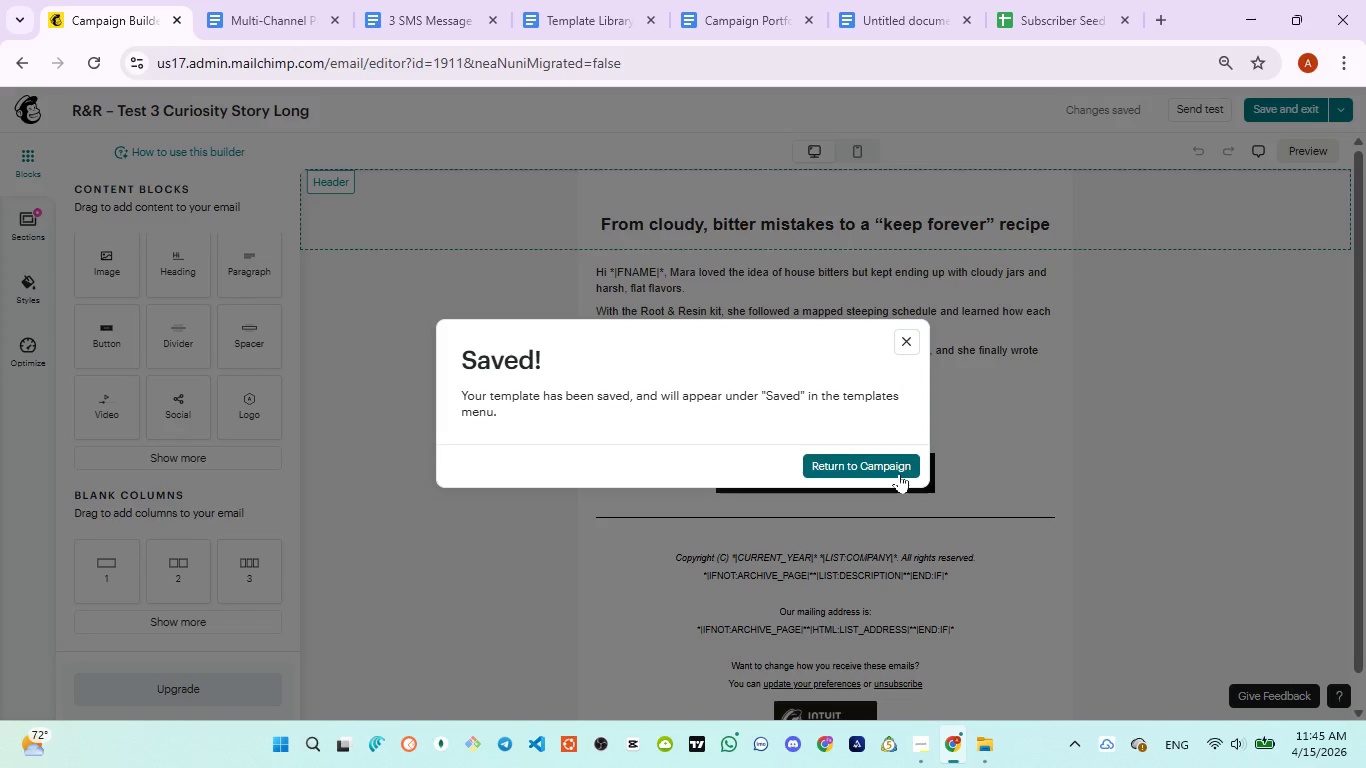 
wait(13.09)
 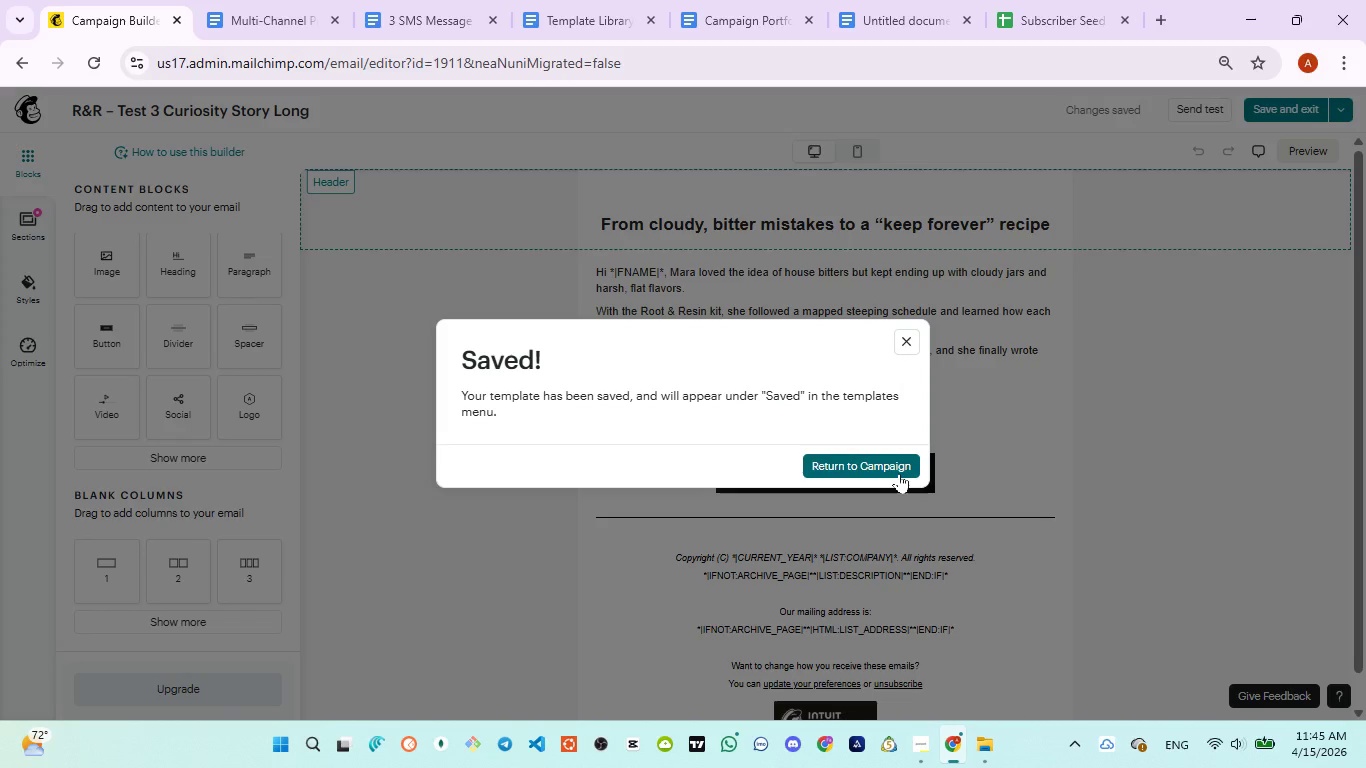 
left_click([899, 473])
 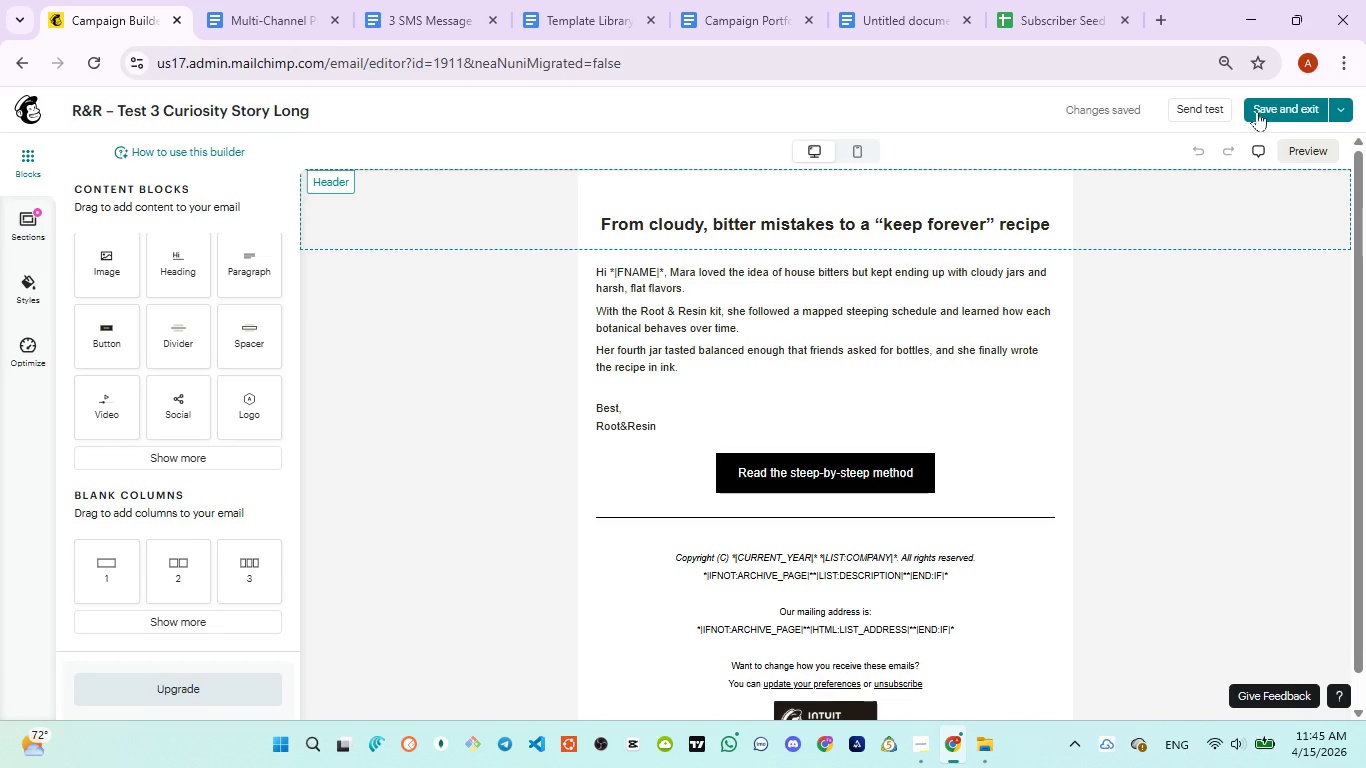 
left_click([1269, 104])
 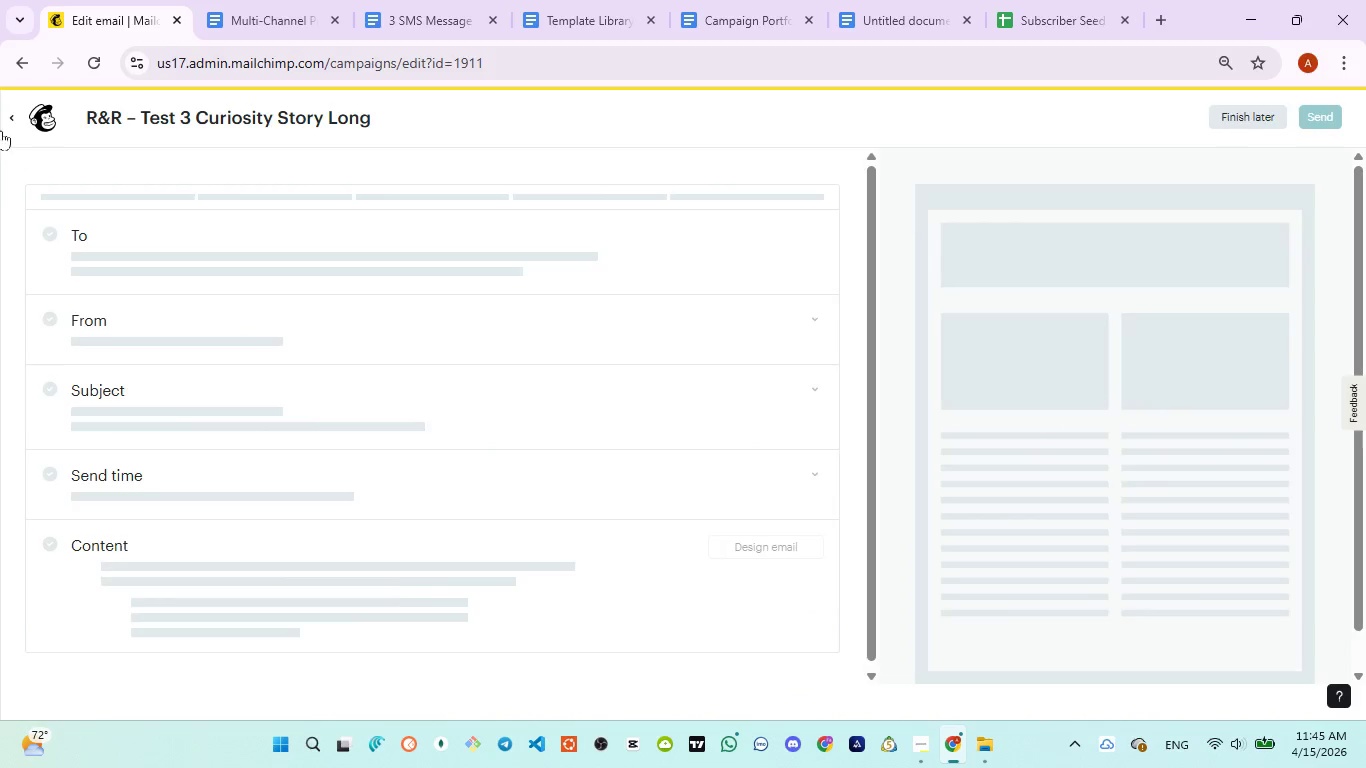 
left_click([10, 123])
 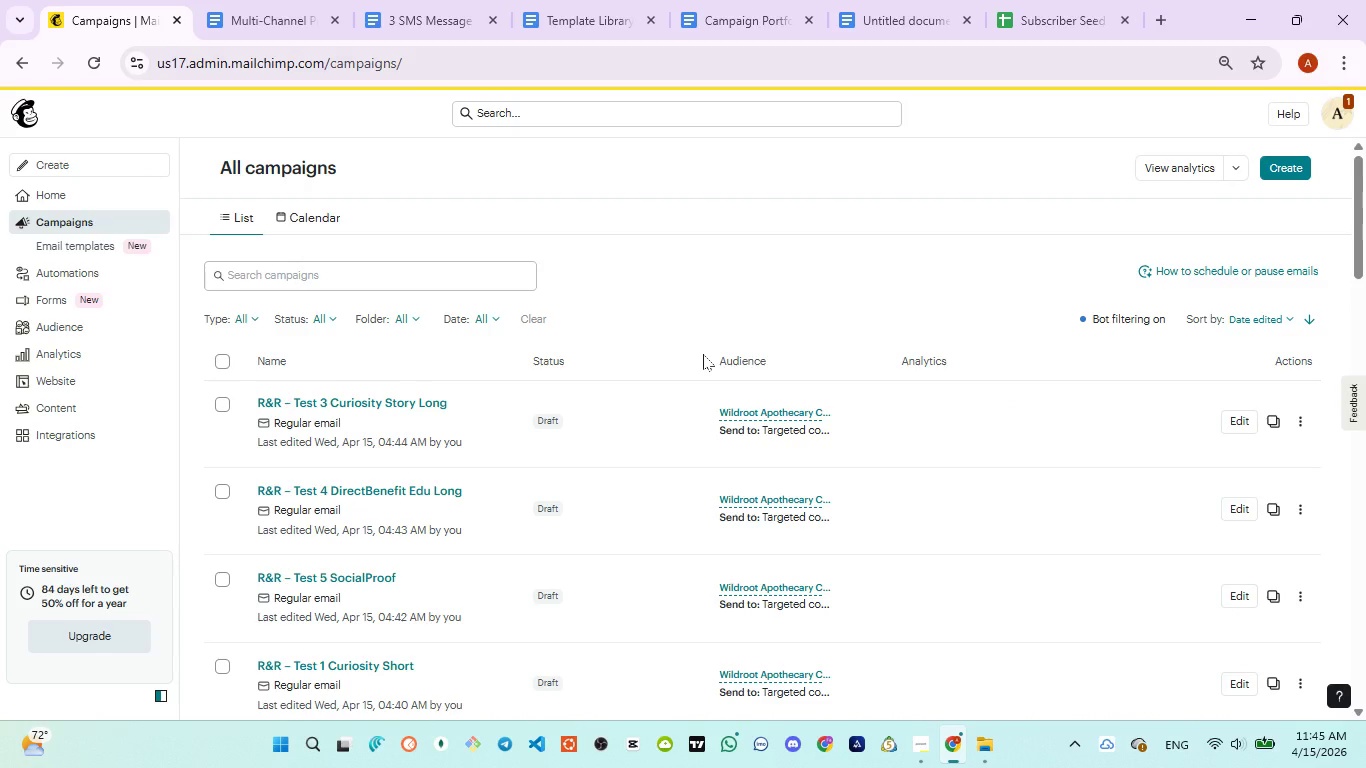 
wait(37.55)
 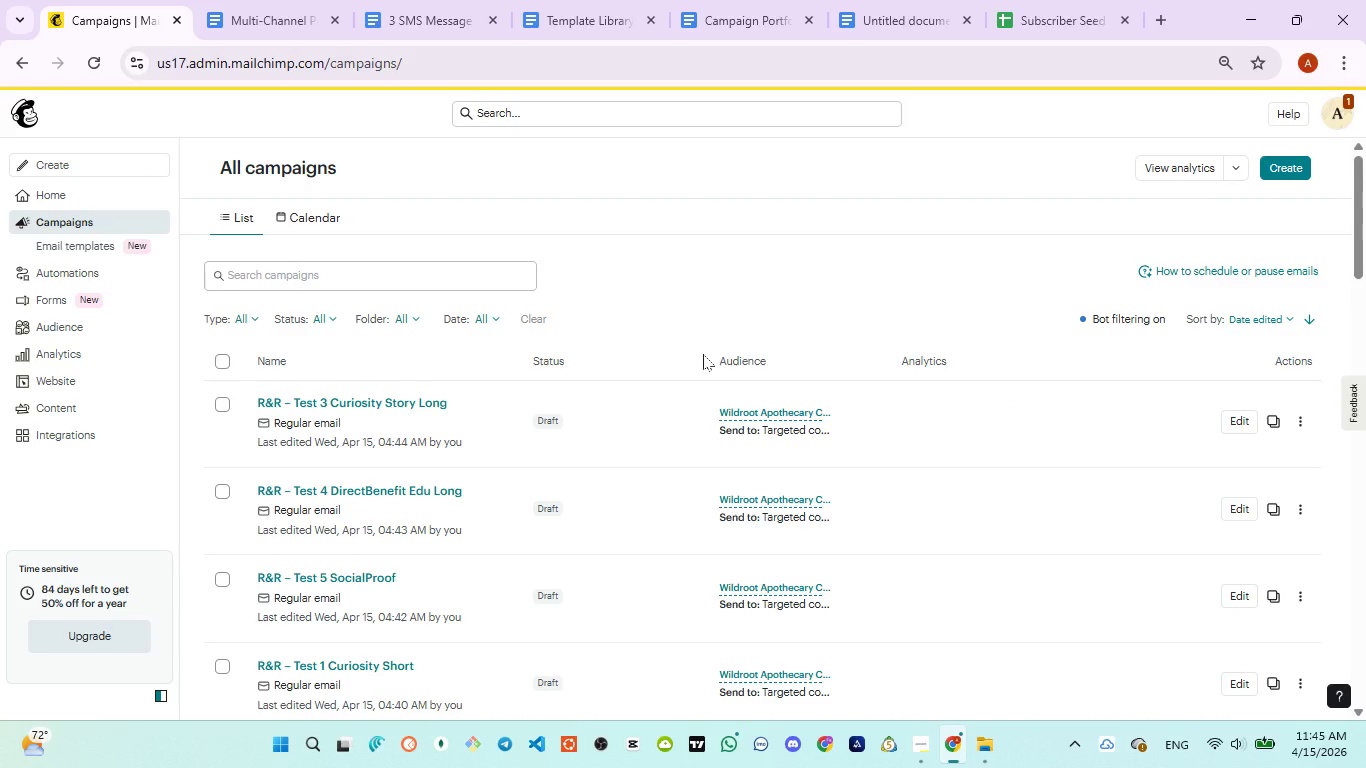 
scroll: coordinate [451, 549], scroll_direction: down, amount: 3.0
 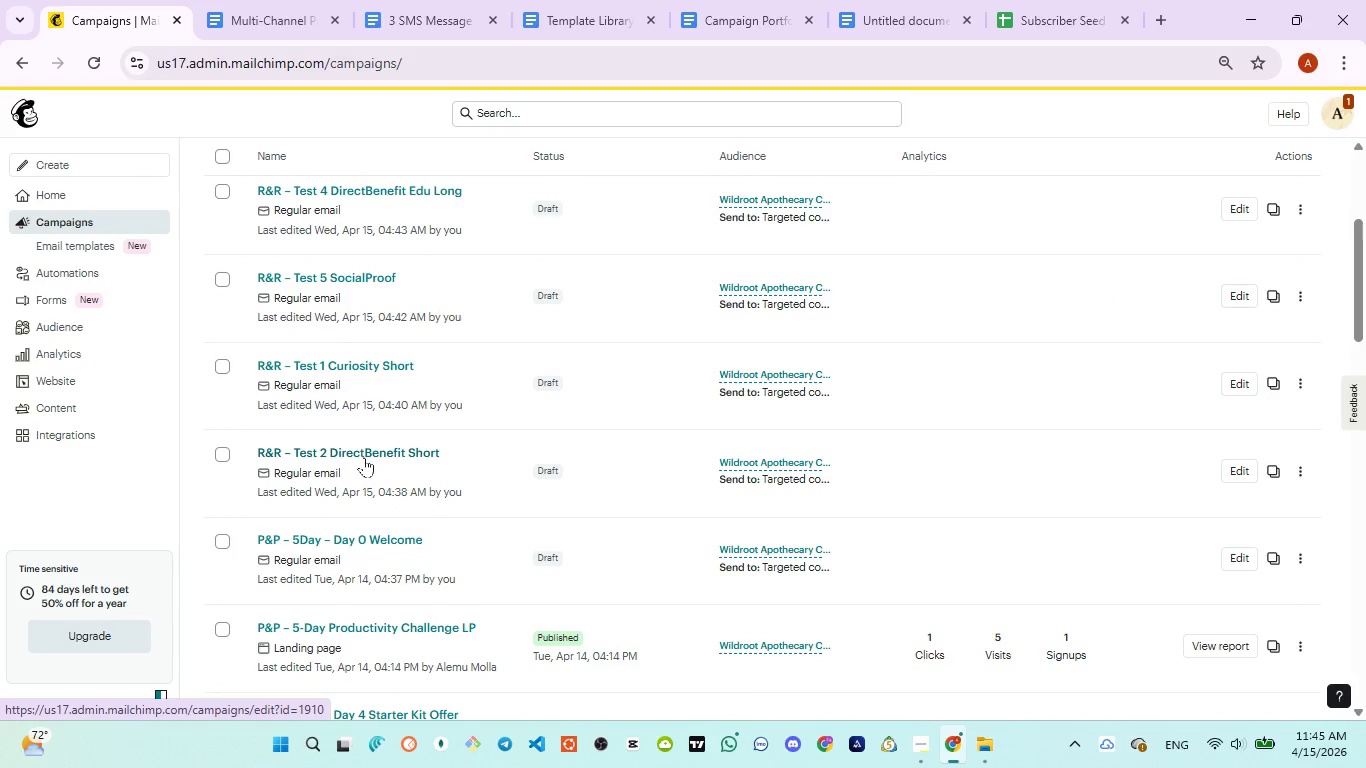 
left_click([364, 457])
 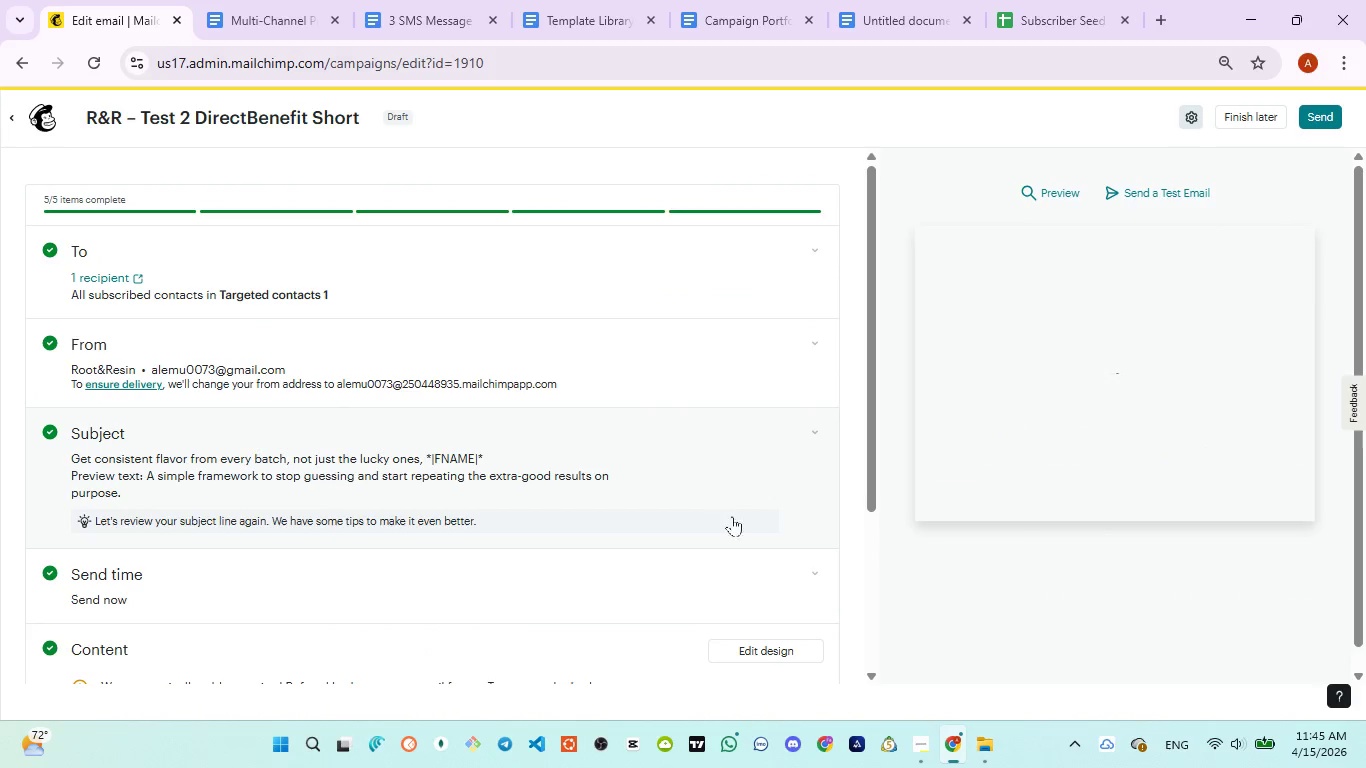 
left_click([796, 646])
 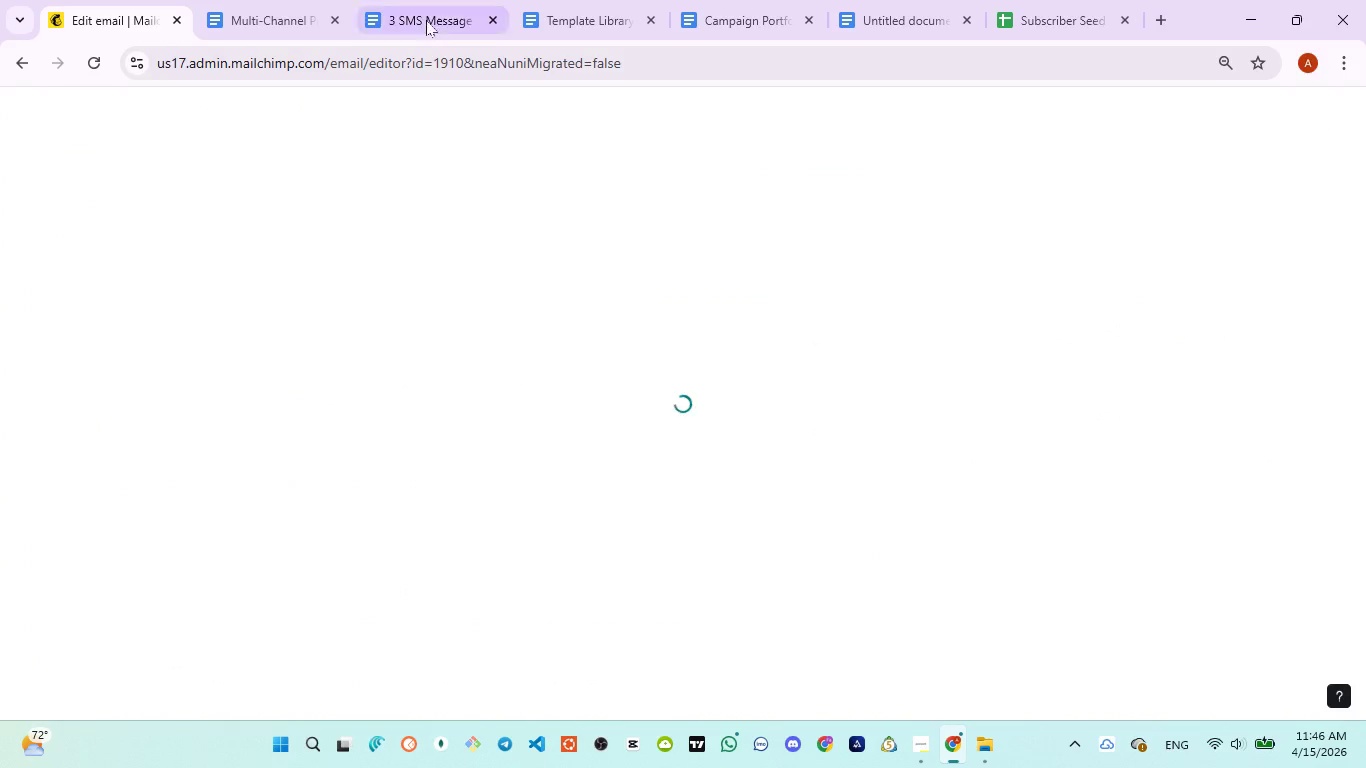 
left_click([426, 18])
 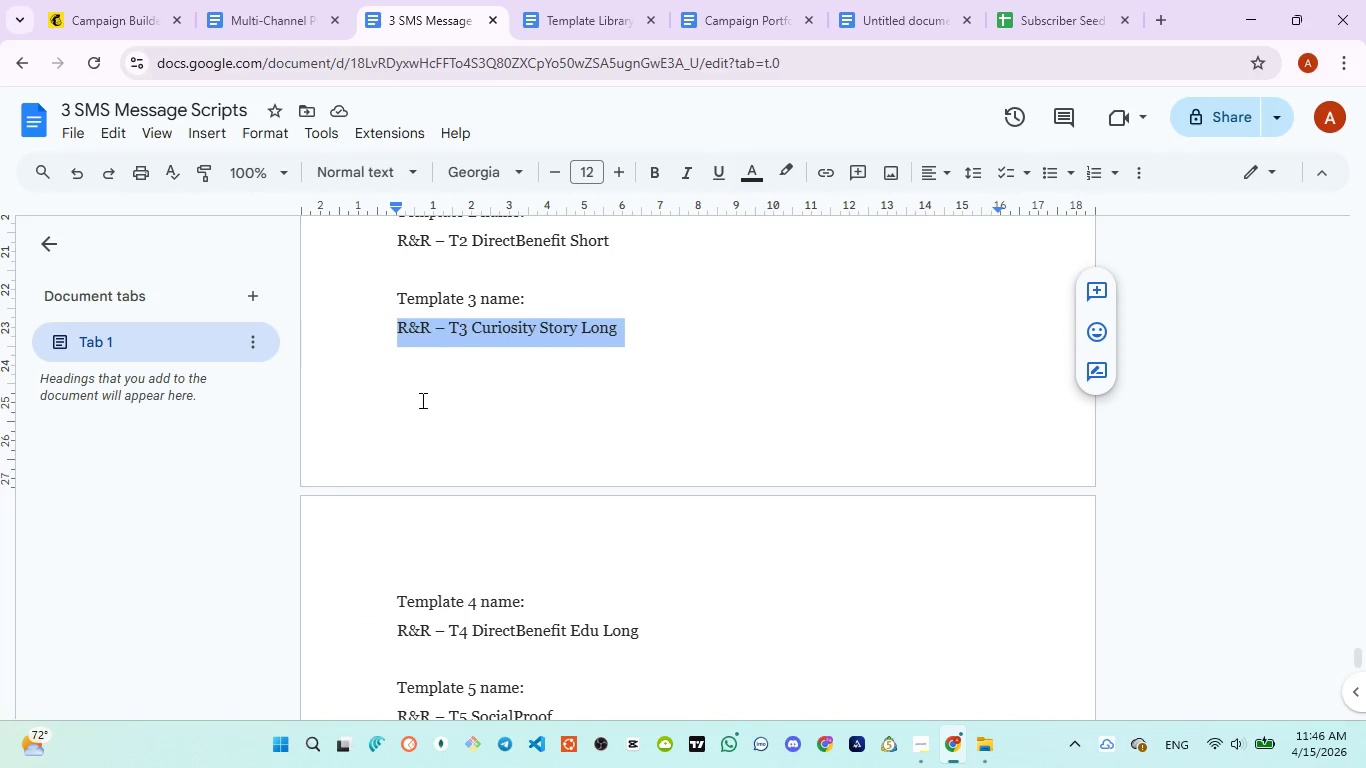 
scroll: coordinate [421, 416], scroll_direction: down, amount: 2.0
 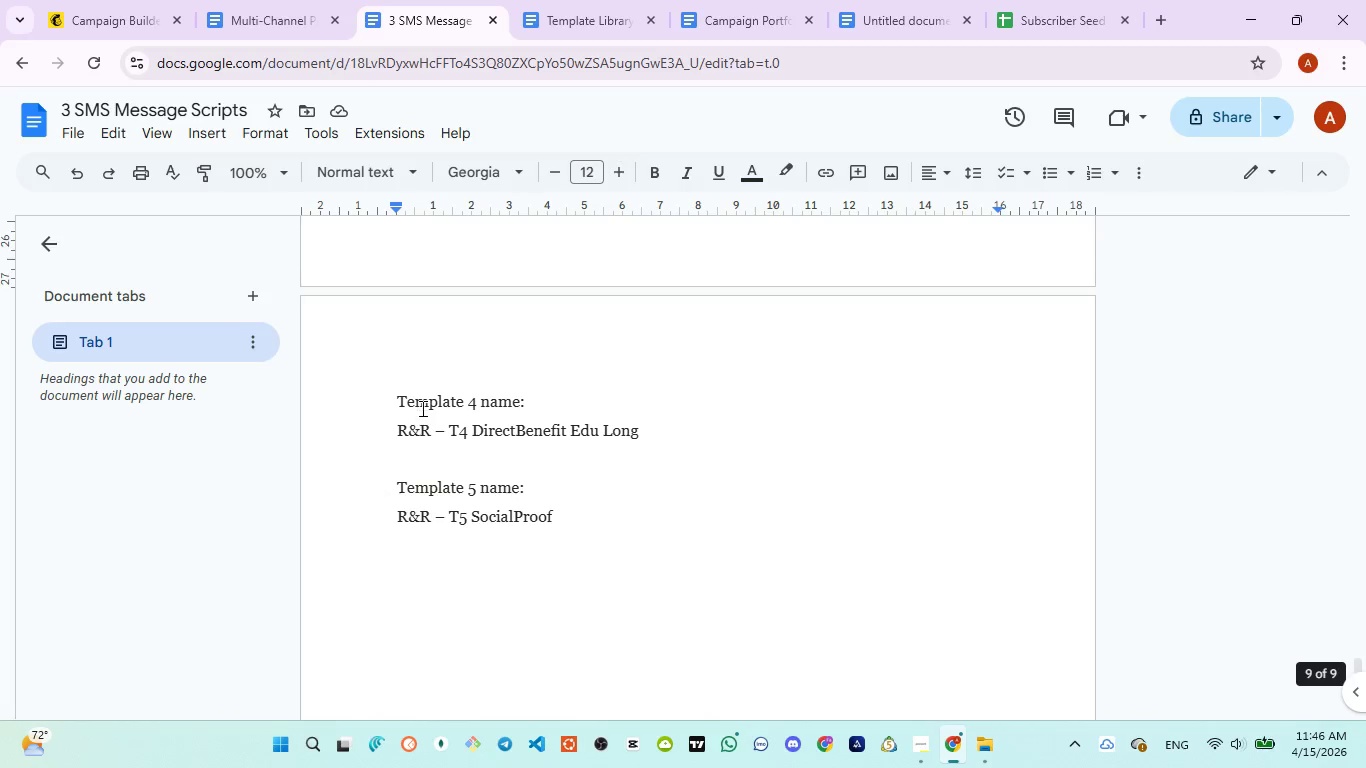 
scroll: coordinate [421, 407], scroll_direction: up, amount: 4.0
 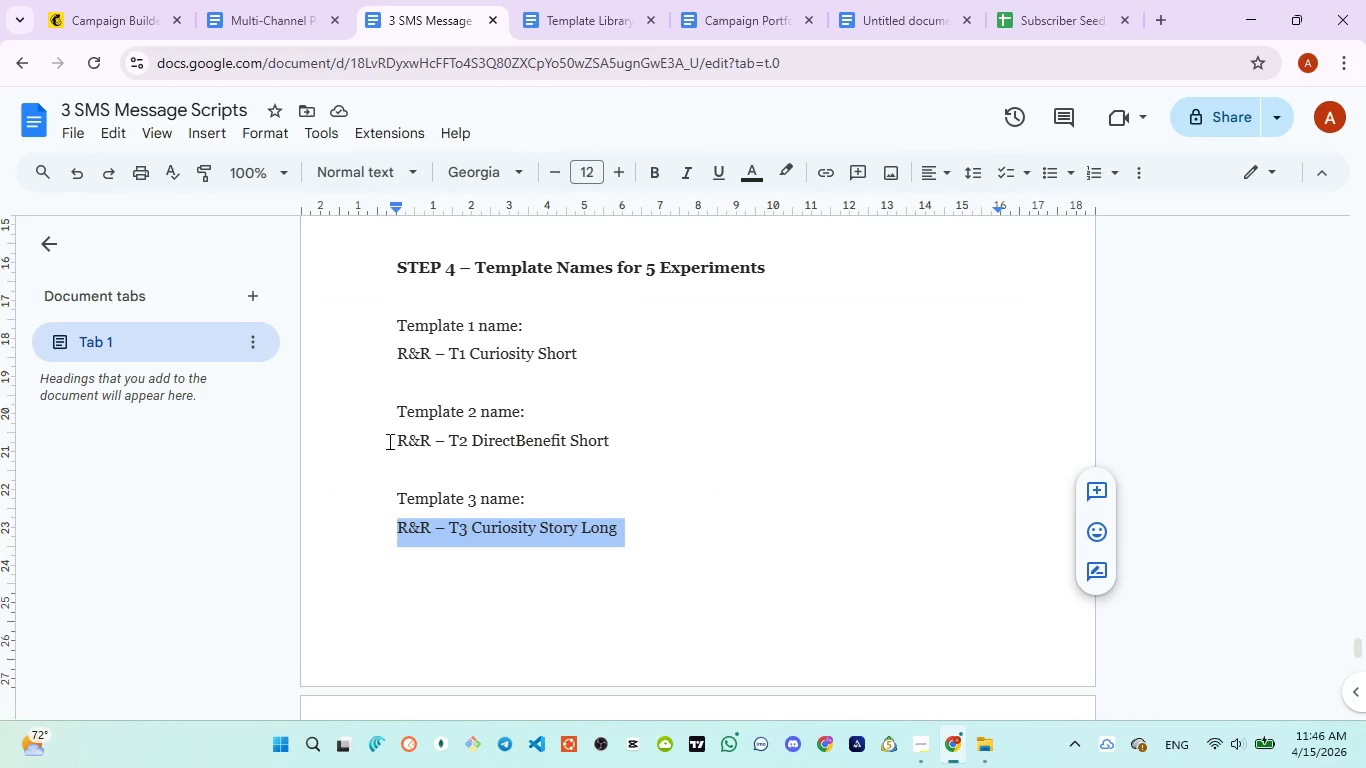 
left_click_drag(start_coordinate=[388, 441], to_coordinate=[615, 434])
 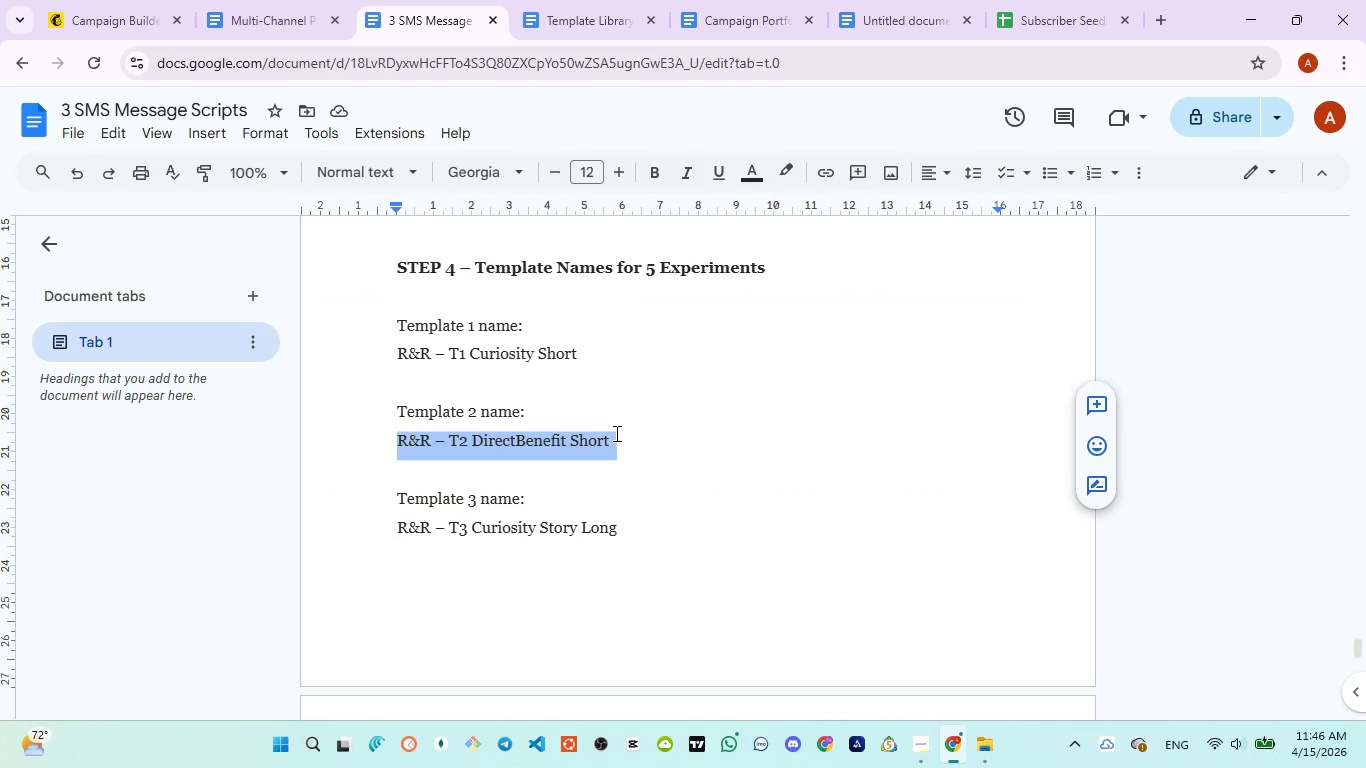 
key(Control+C)
 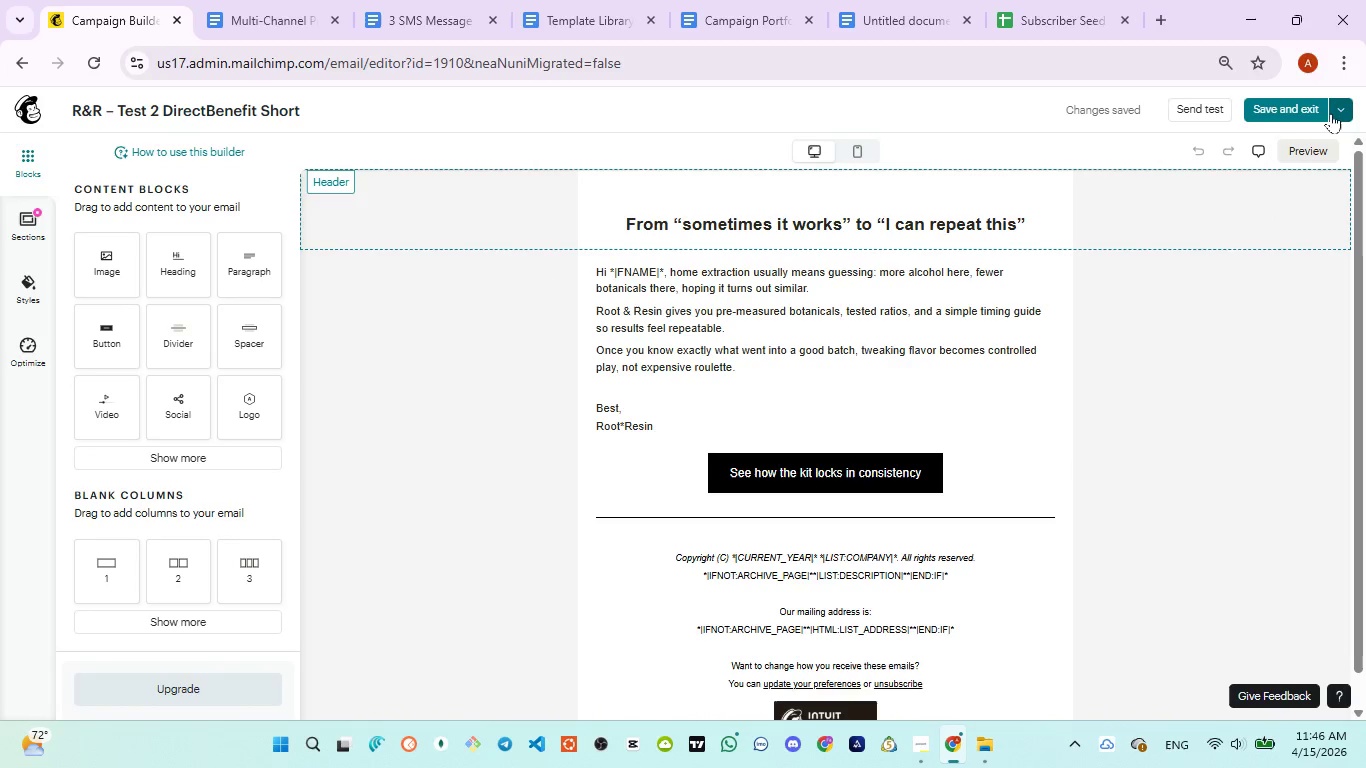 
left_click([1290, 140])
 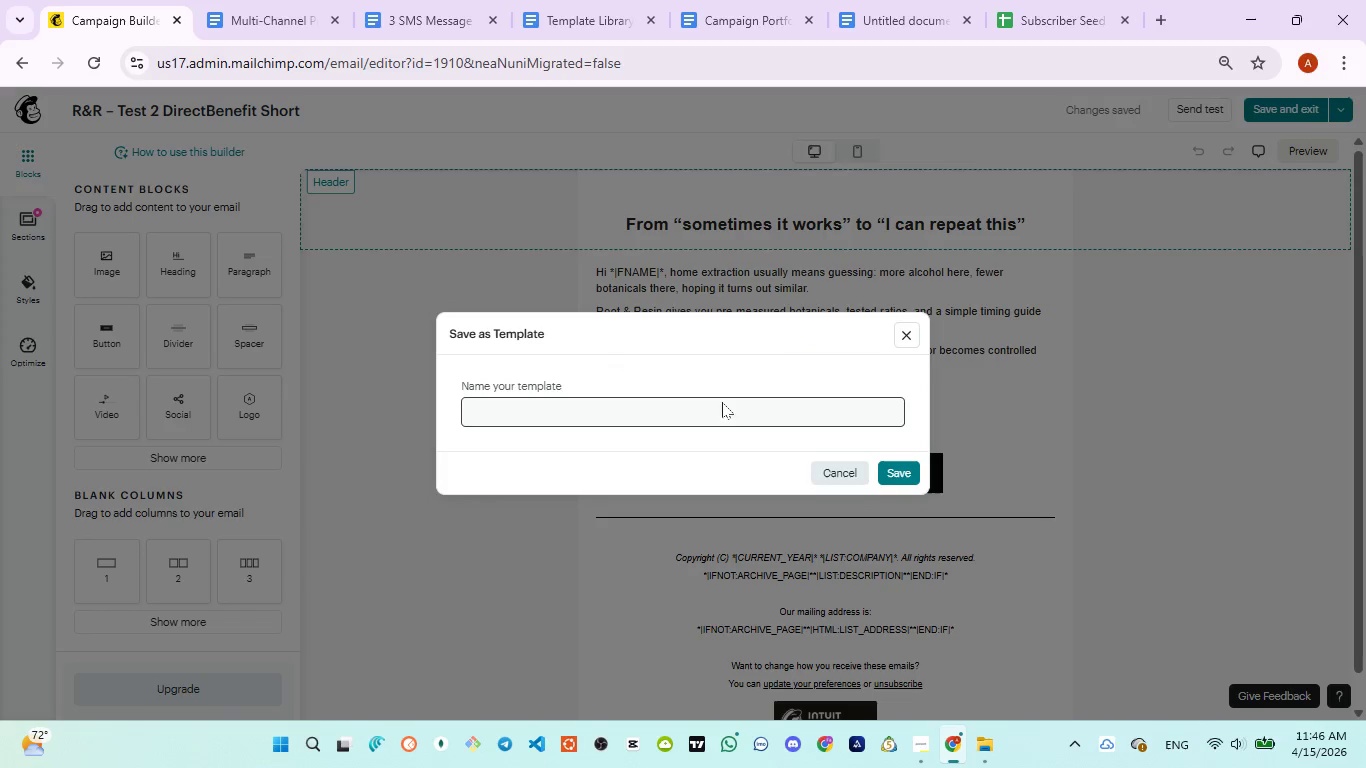 
left_click([716, 413])
 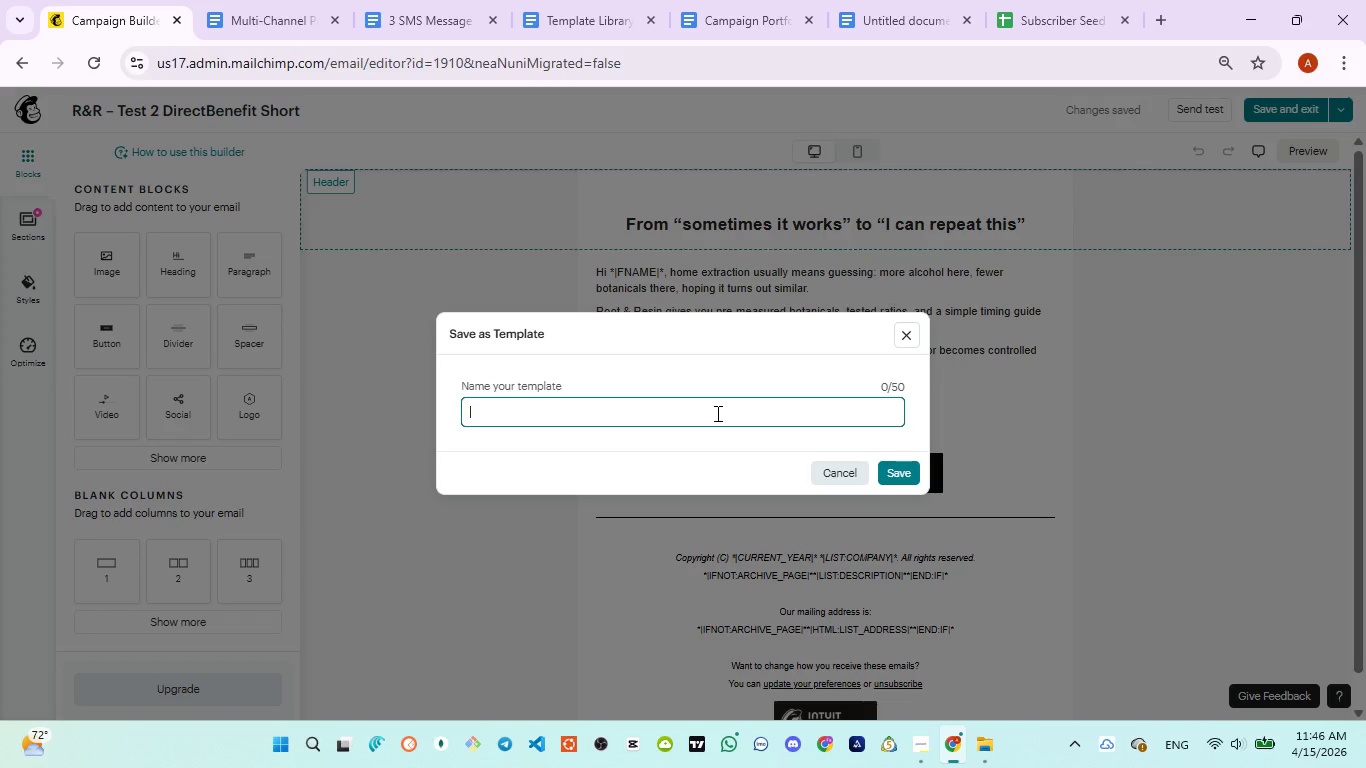 
type(R&R - T2 DirectBenefit Short)
 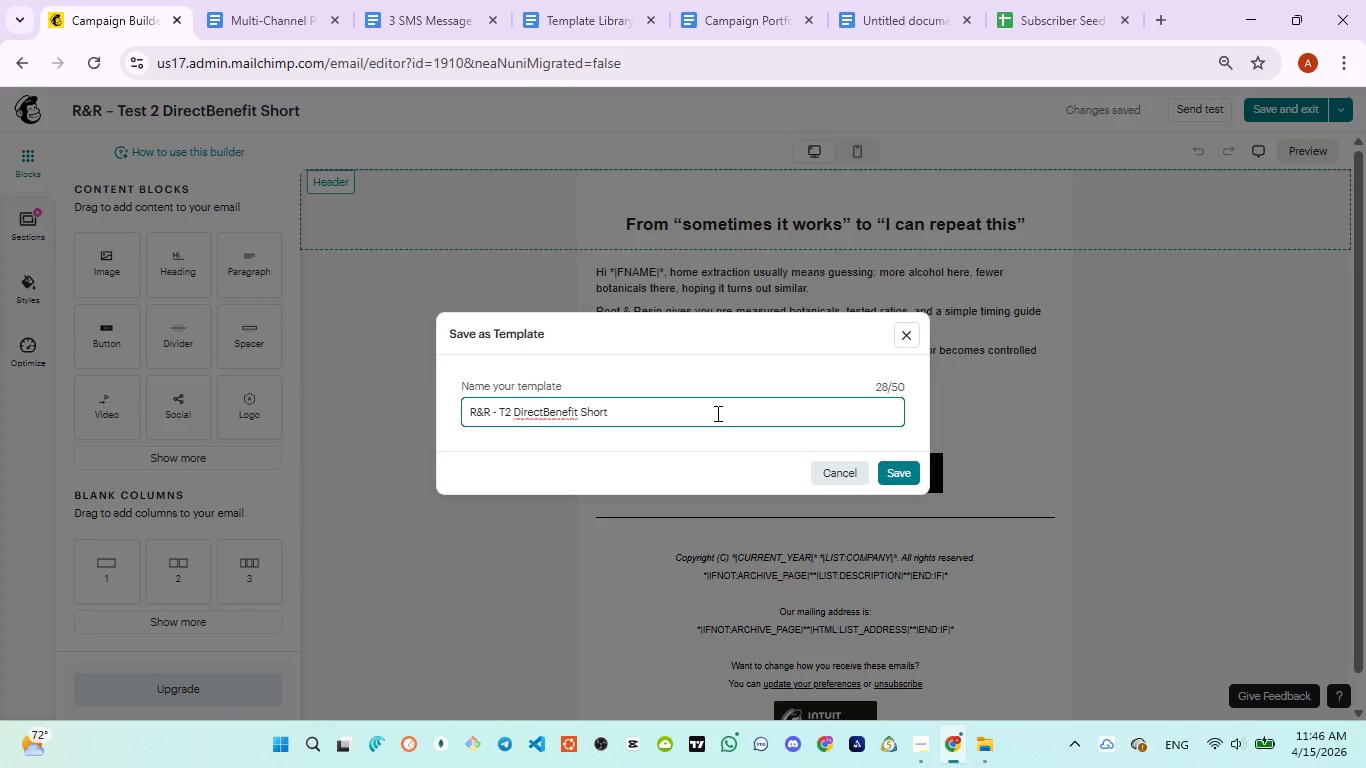 
key(Control+A)
 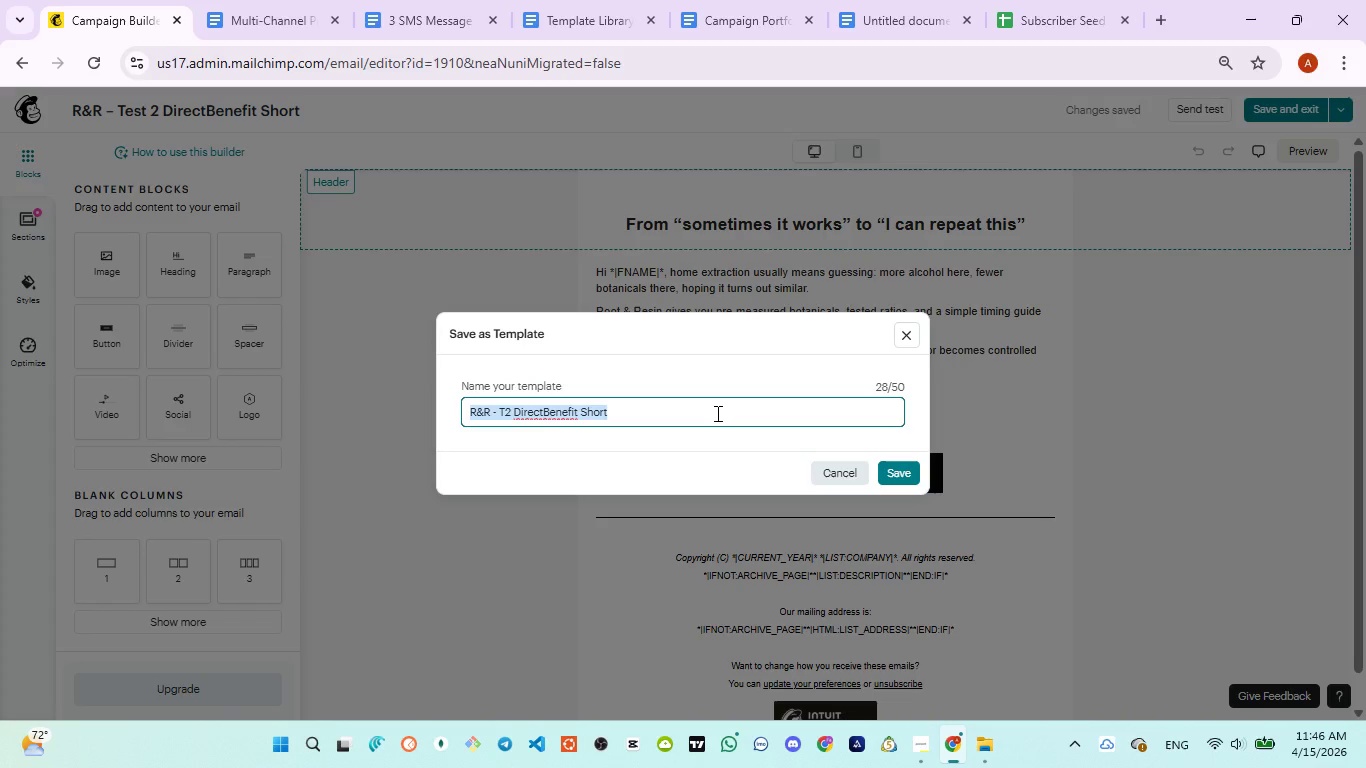 
key(Control+ControlLeft)
 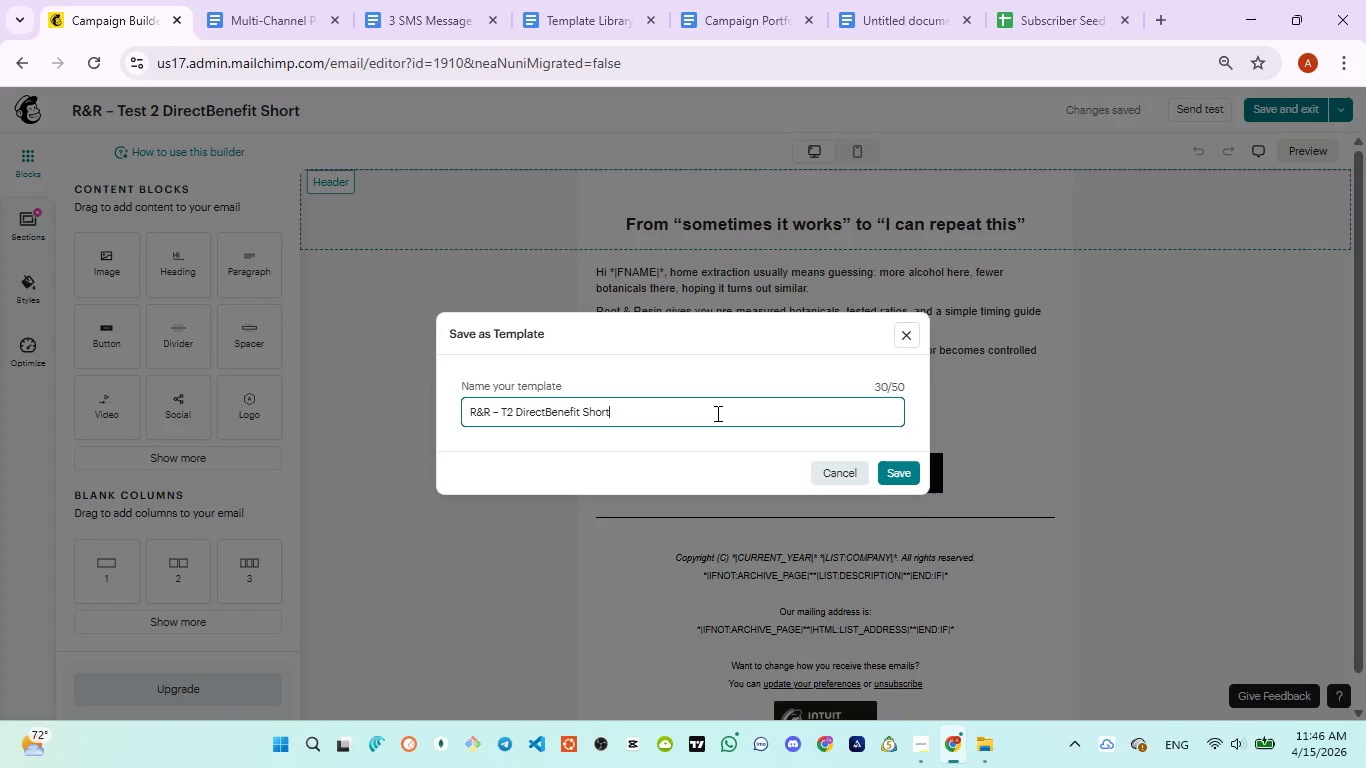 
key(Control+V)
 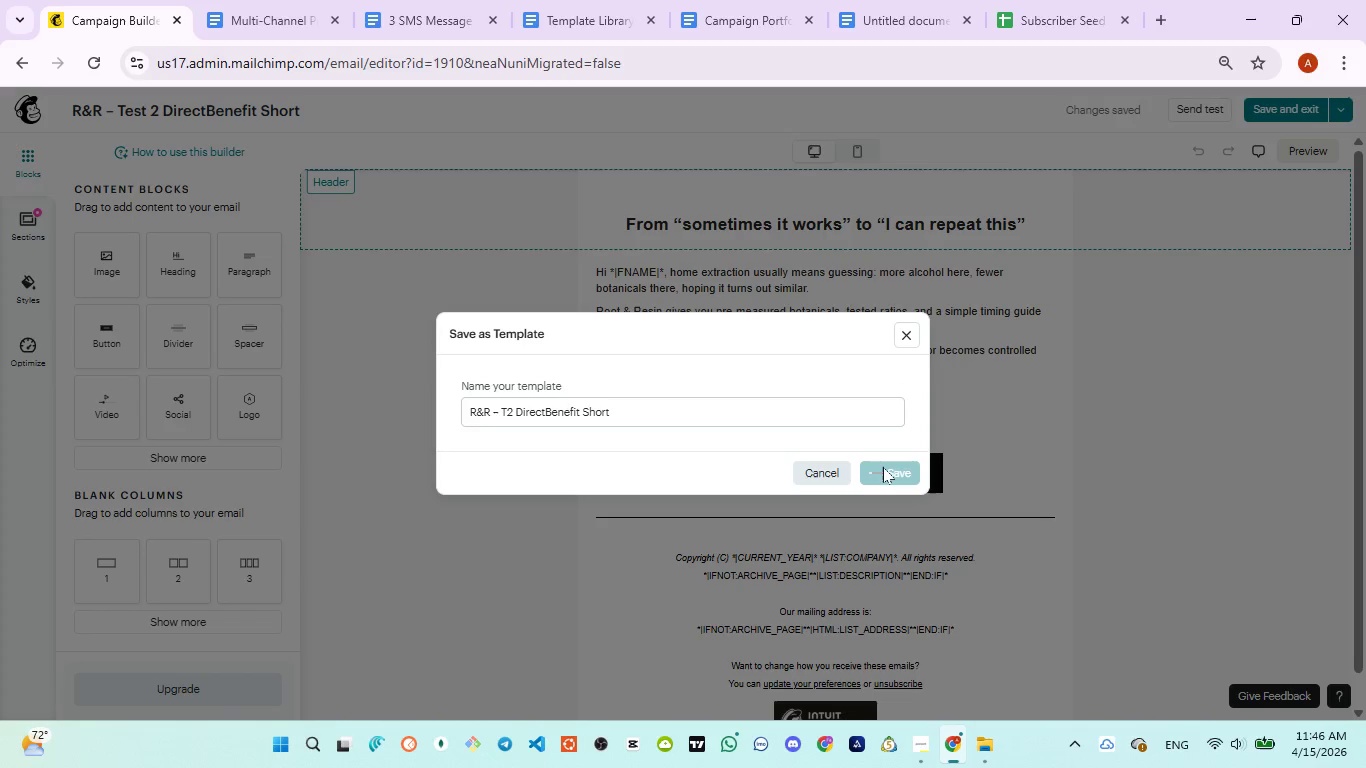 
wait(5.02)
 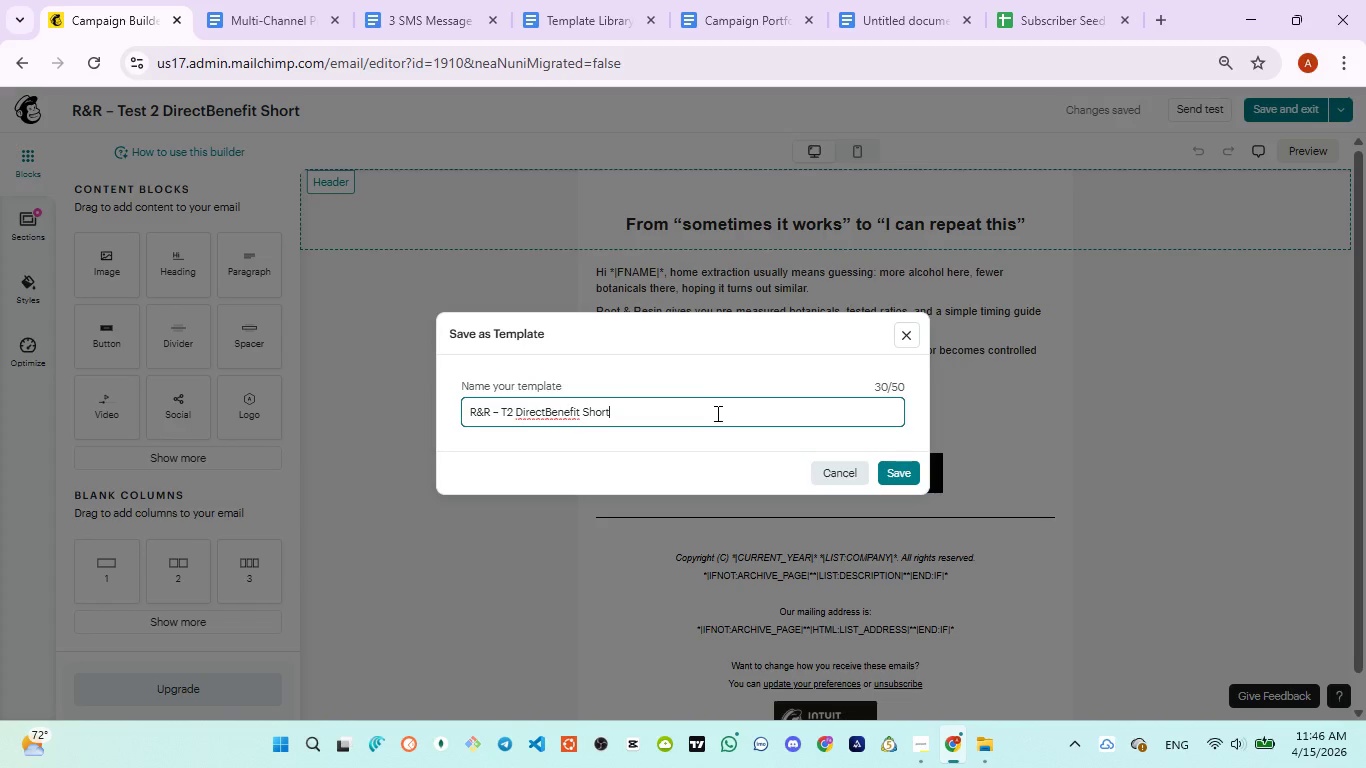 
left_click([883, 467])
 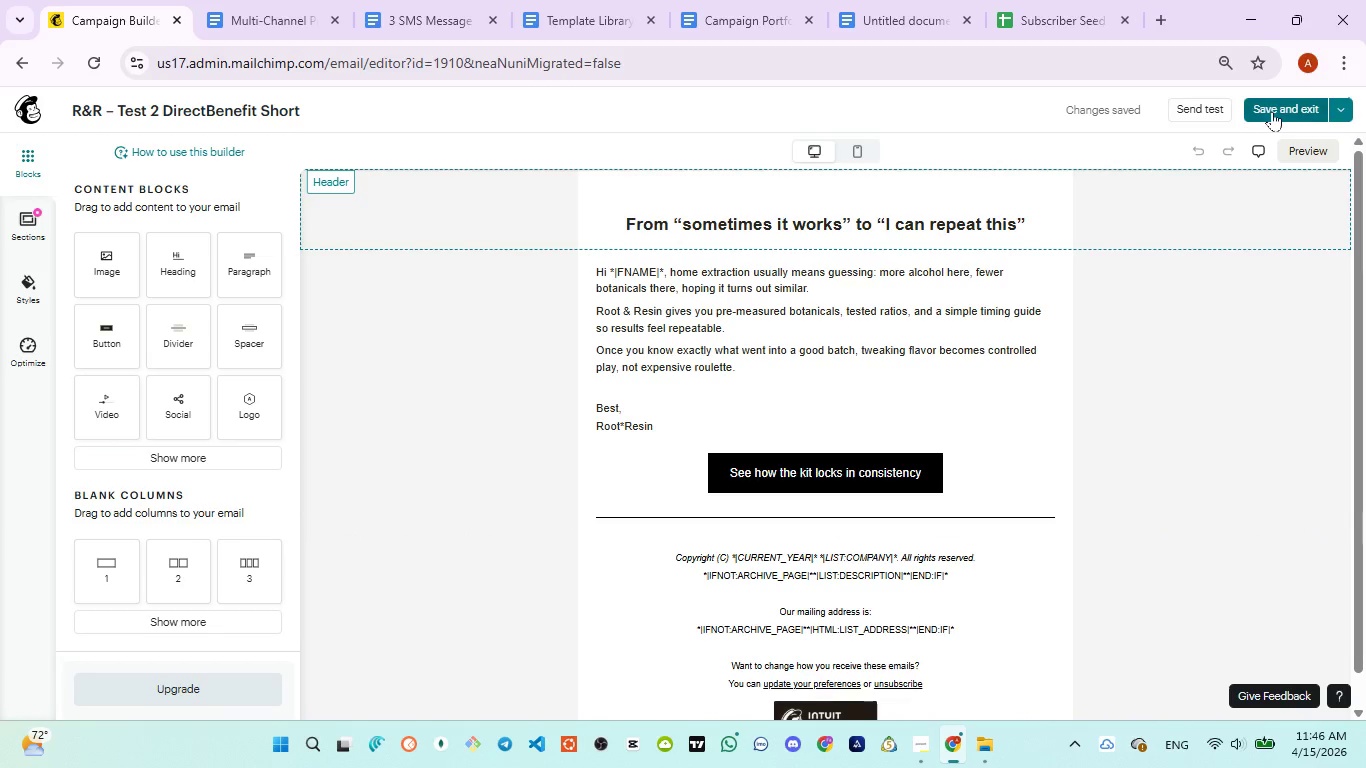 
left_click([1283, 107])
 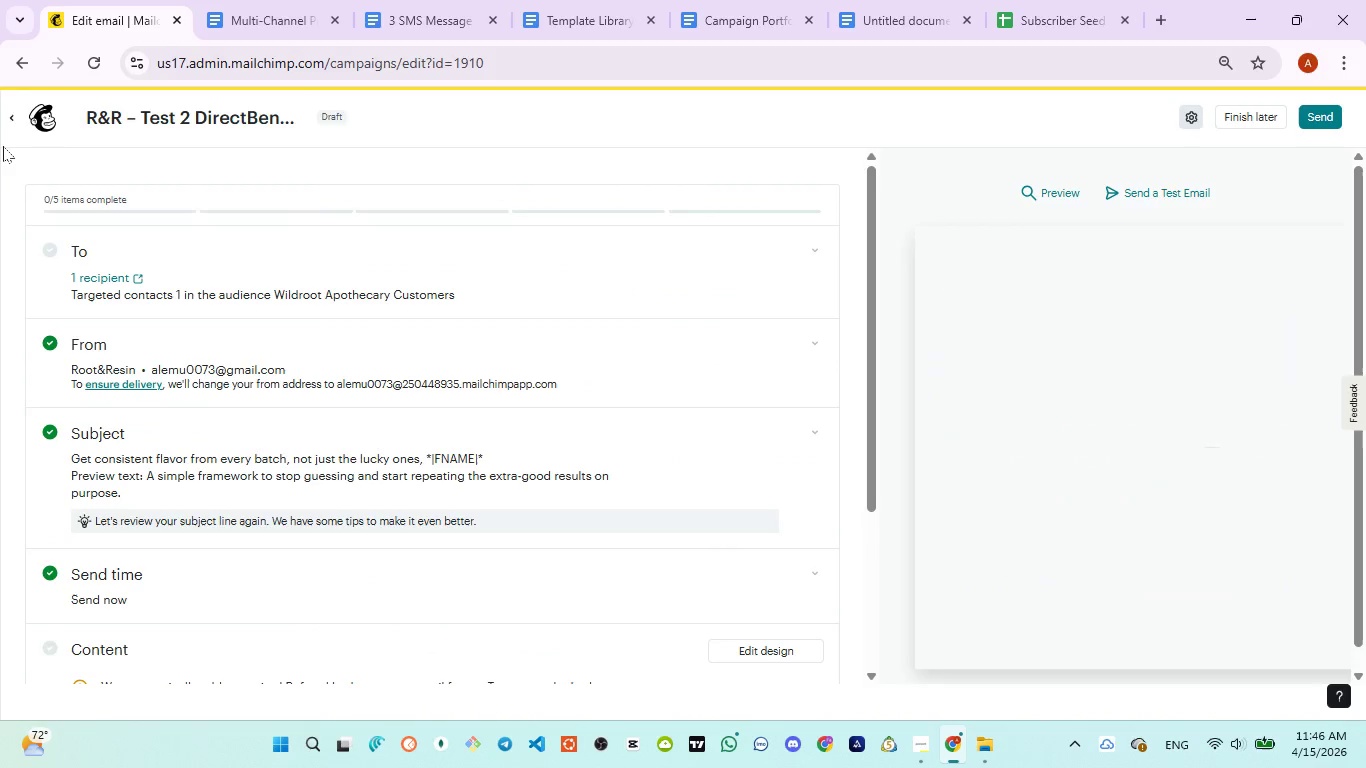 
left_click([13, 125])
 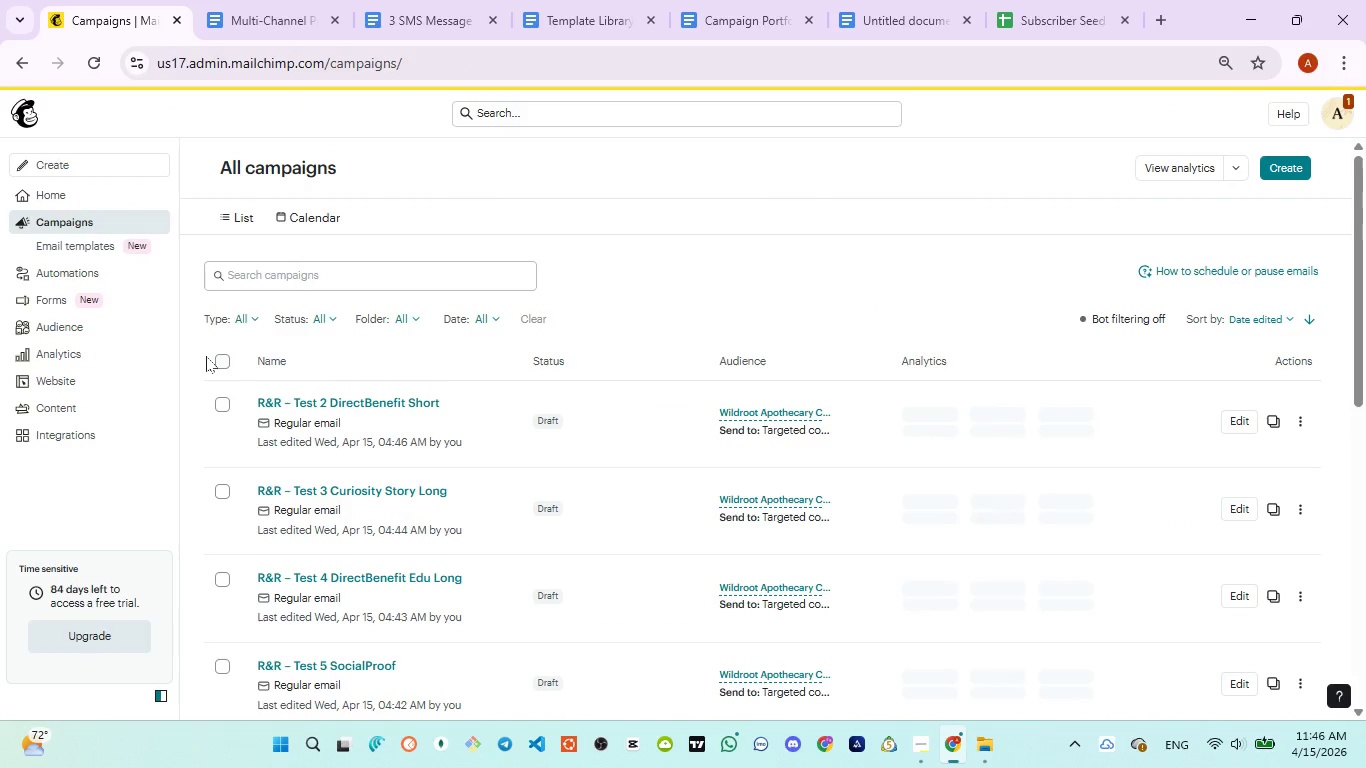 
scroll: coordinate [337, 460], scroll_direction: down, amount: 3.0
 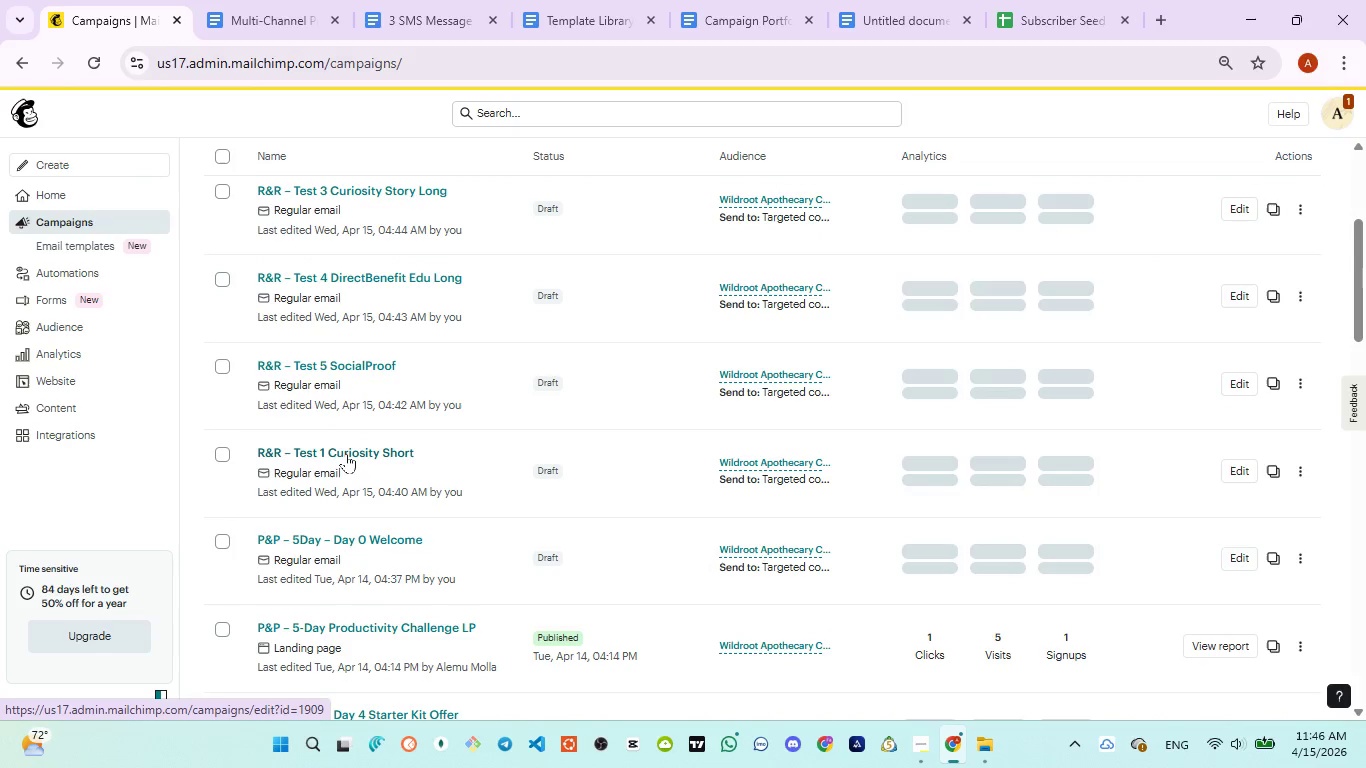 
left_click([346, 453])
 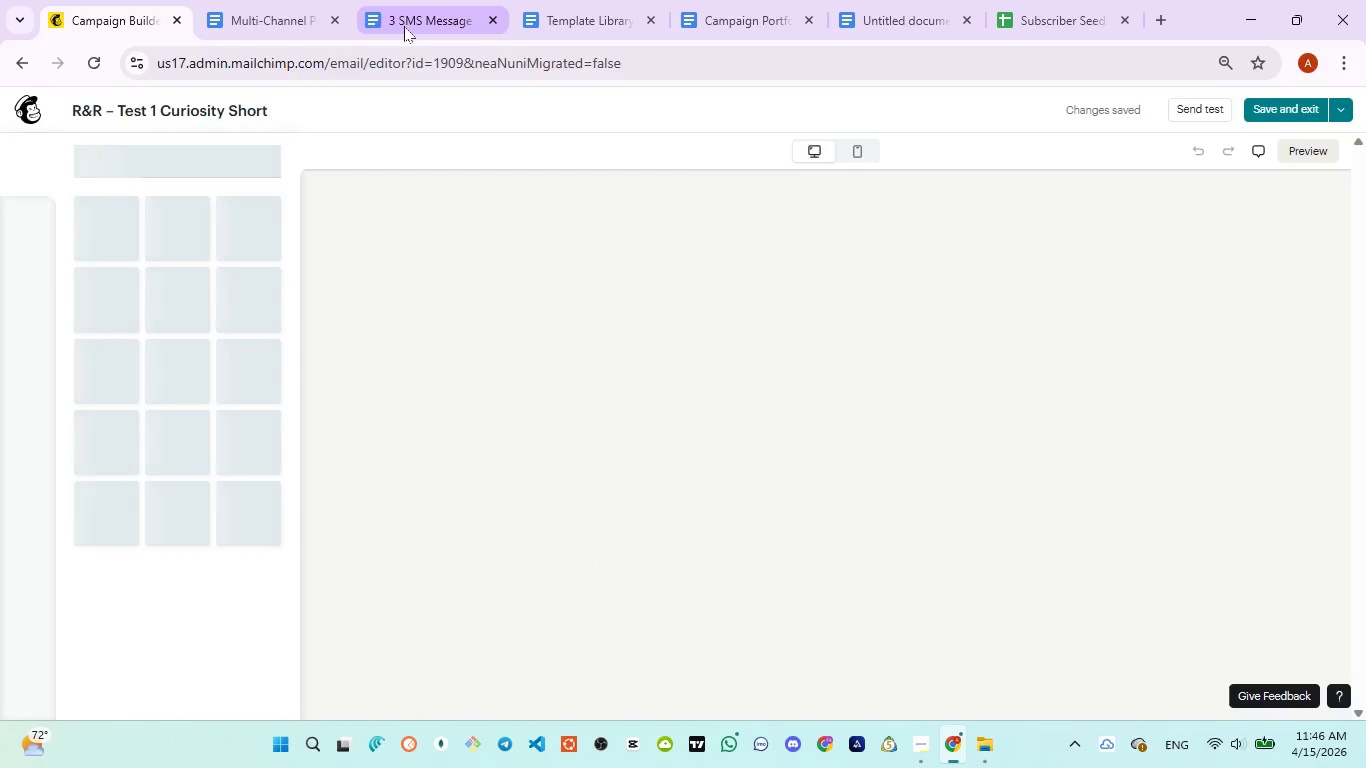 
wait(6.92)
 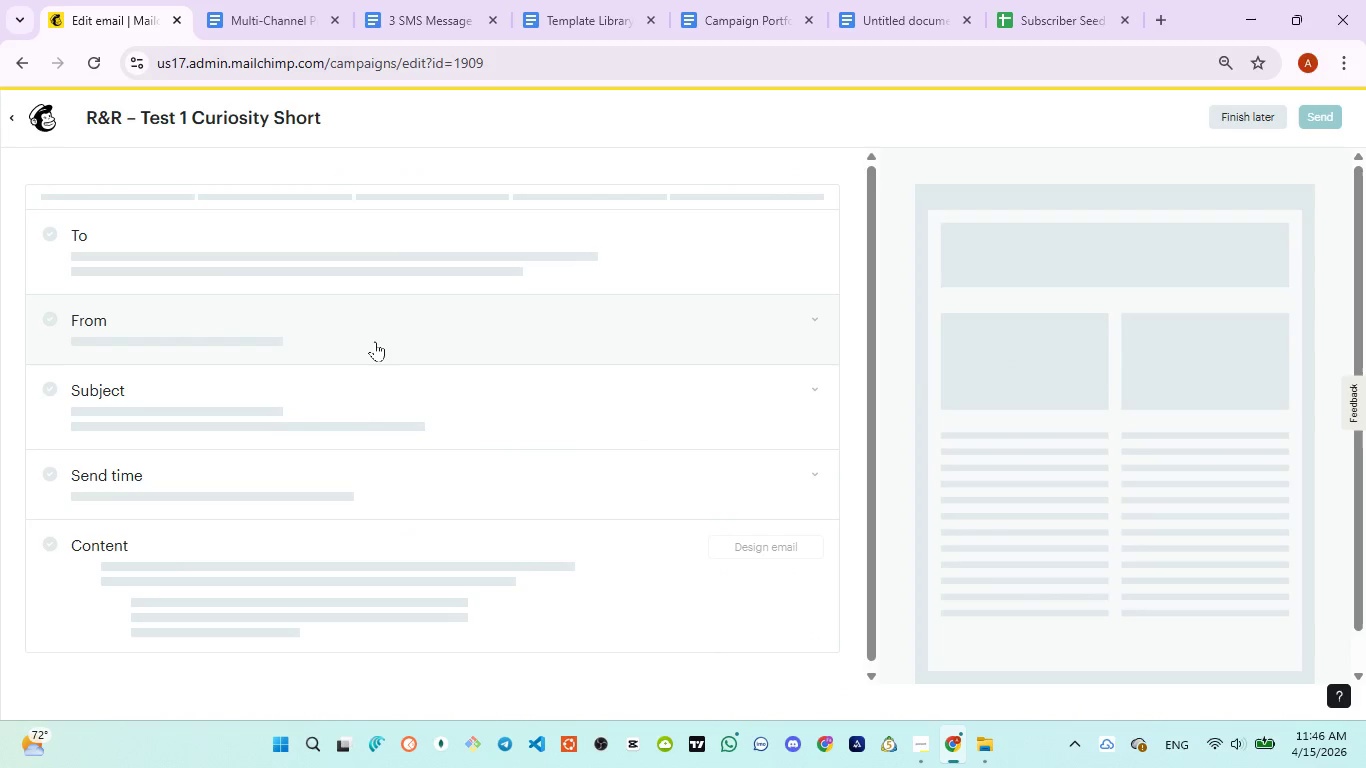 
left_click_drag(start_coordinate=[391, 359], to_coordinate=[613, 353])
 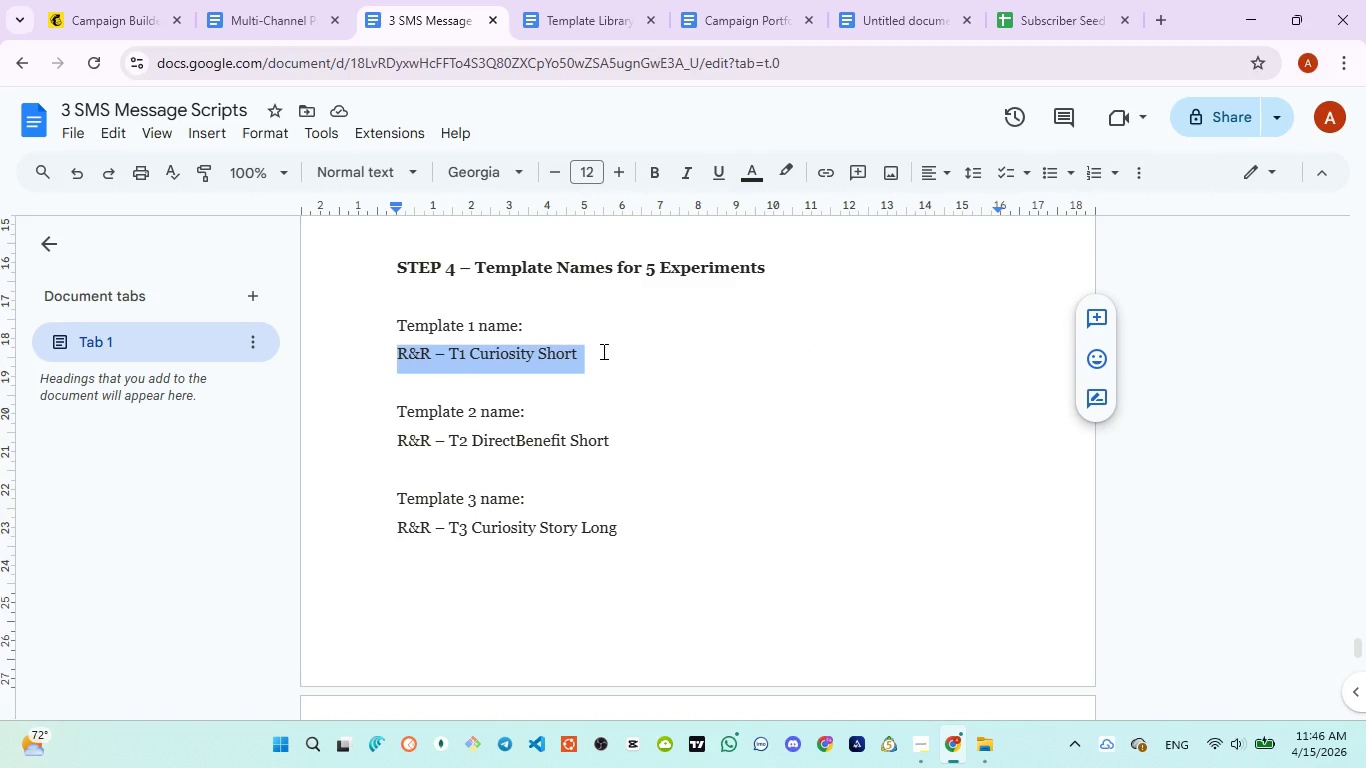 
key(Control+C)
 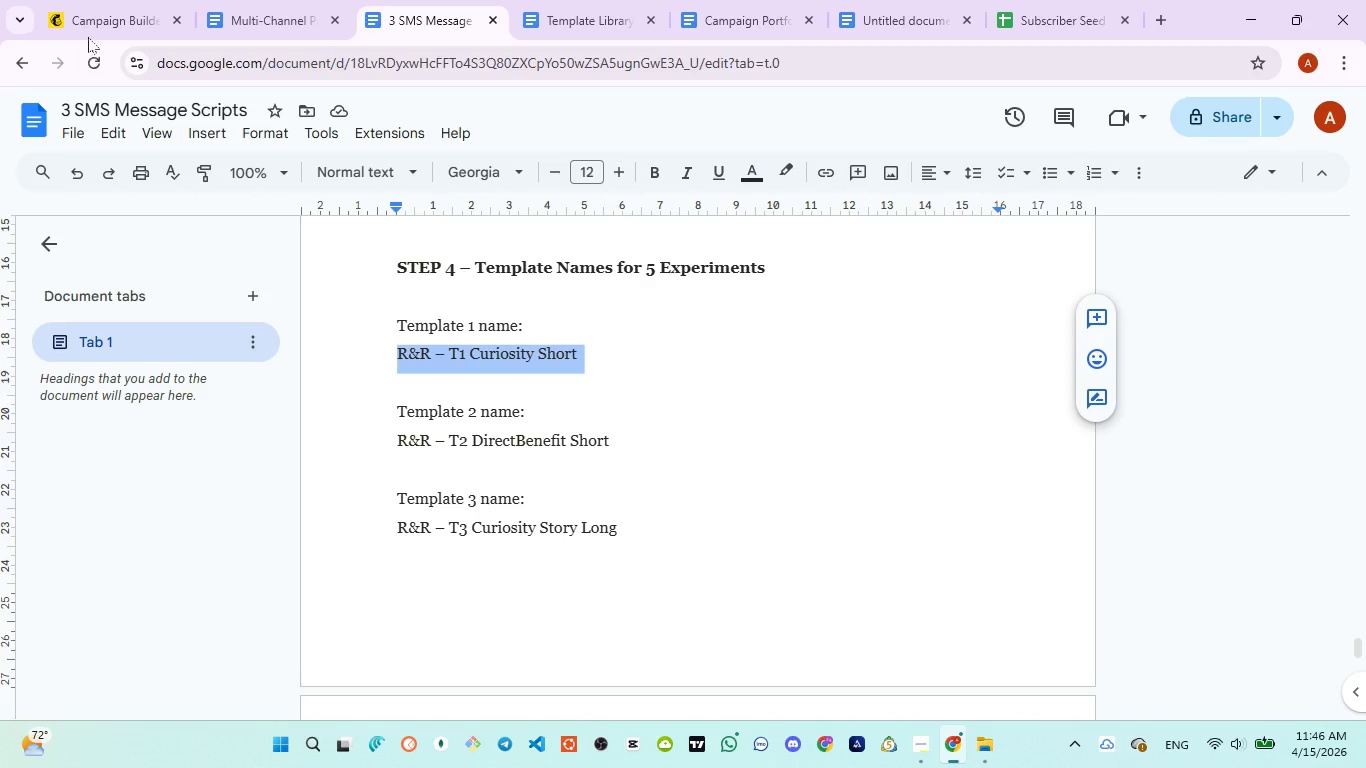 
left_click([82, 13])
 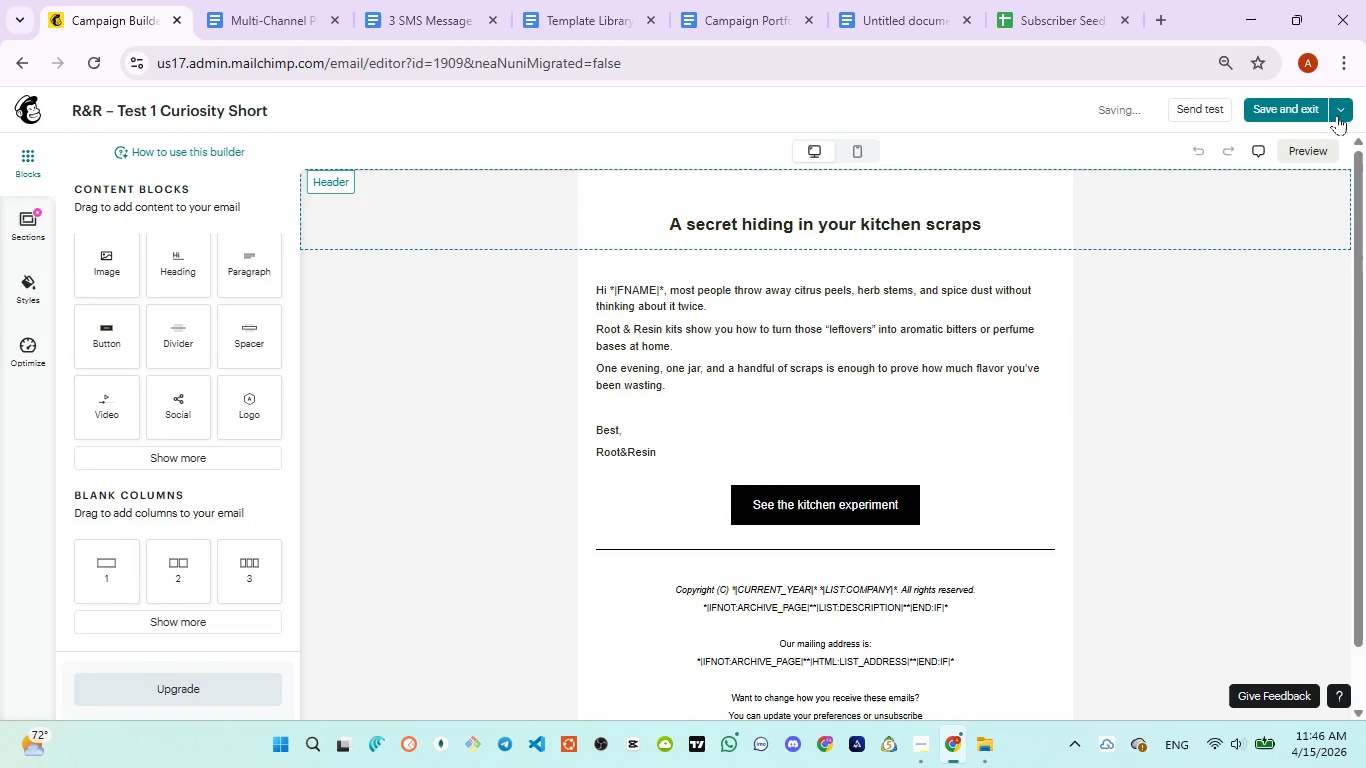 
left_click([1312, 138])
 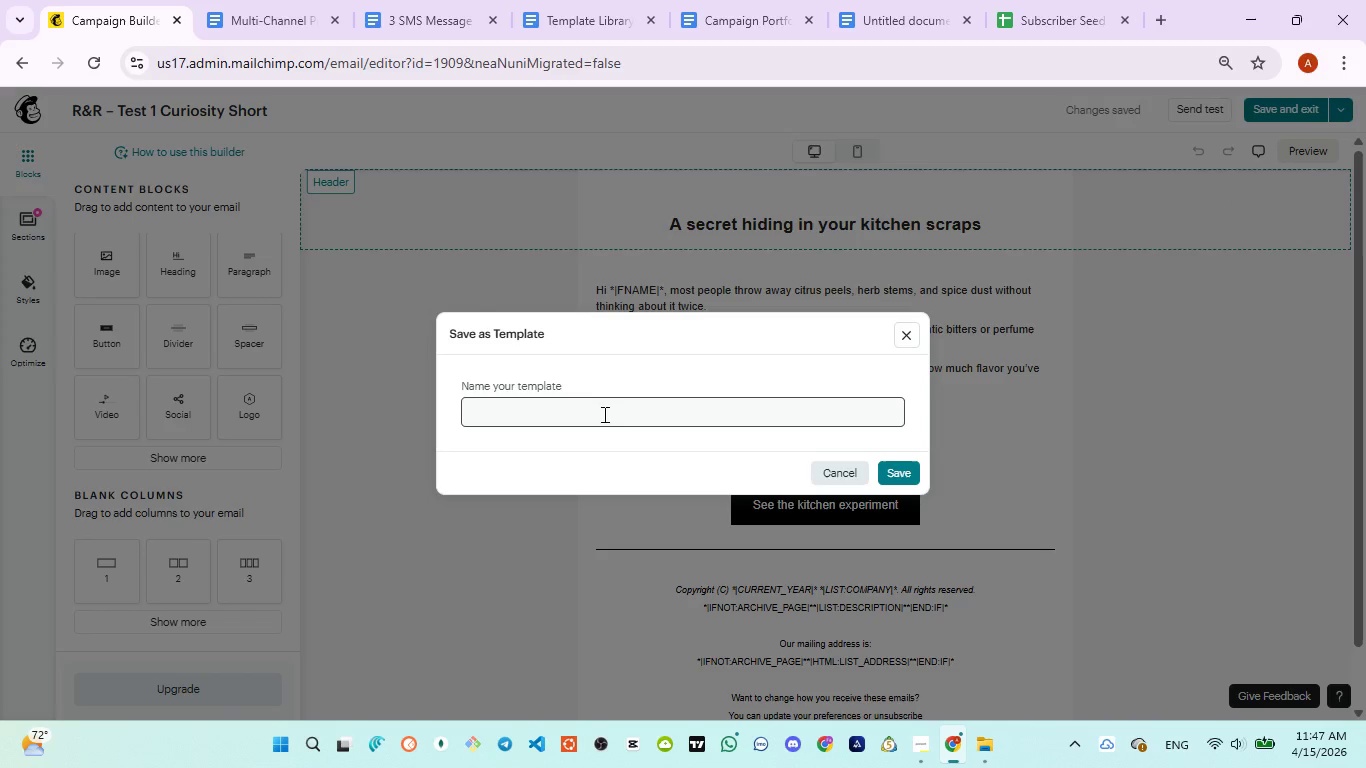 
left_click([602, 418])
 